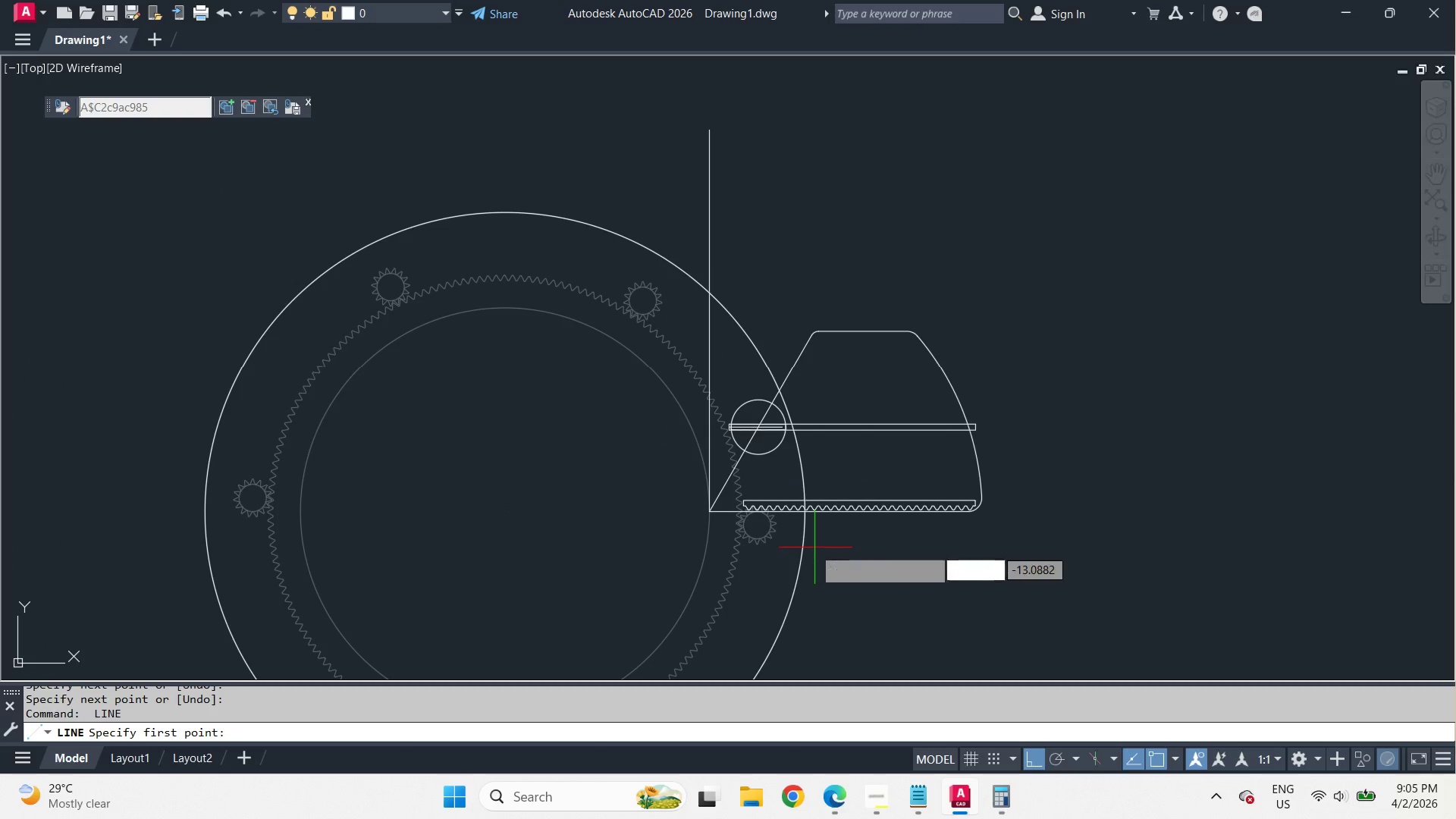 
scroll: coordinate [714, 550], scroll_direction: down, amount: 1.0
 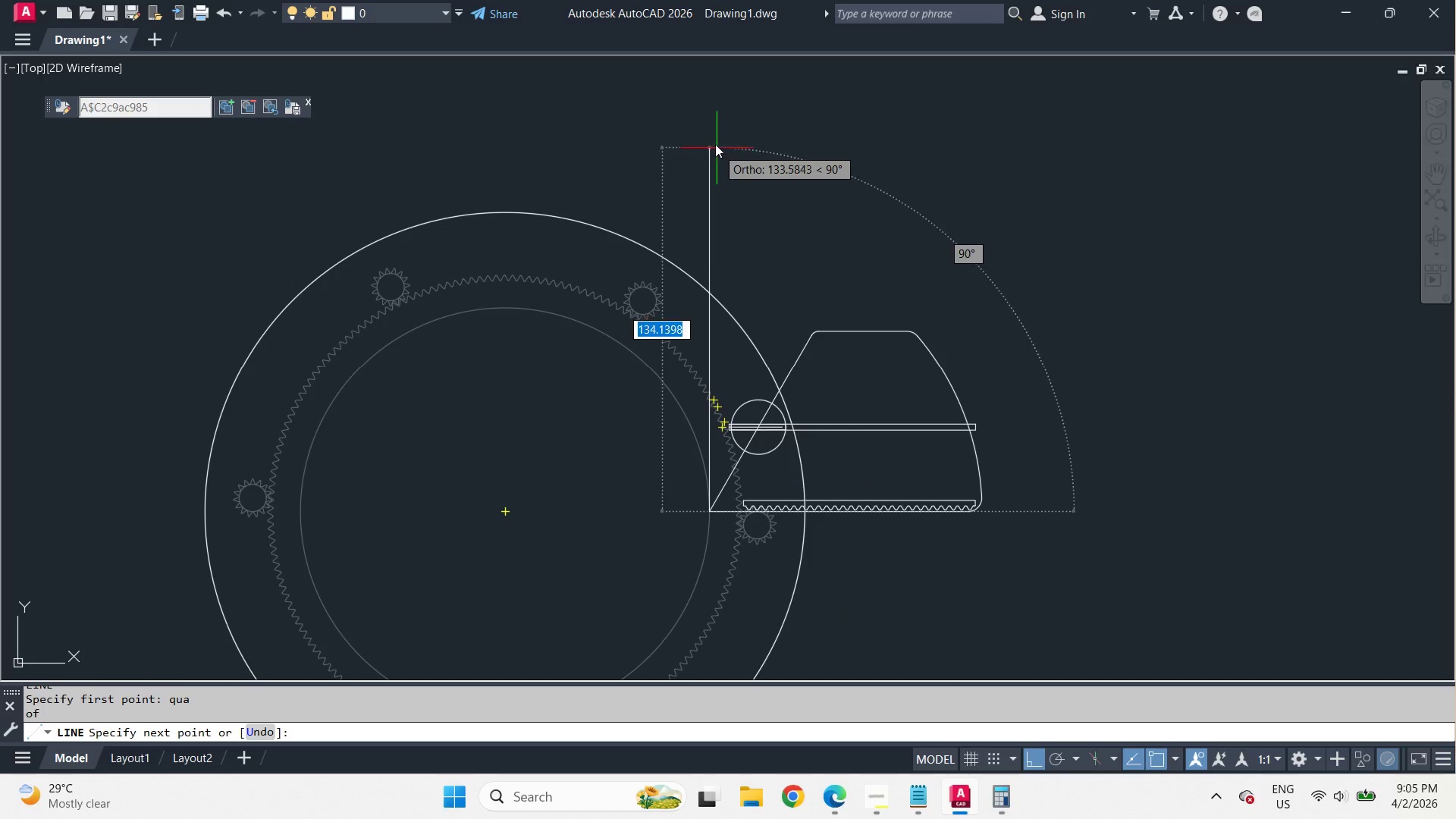 
key(Space)
 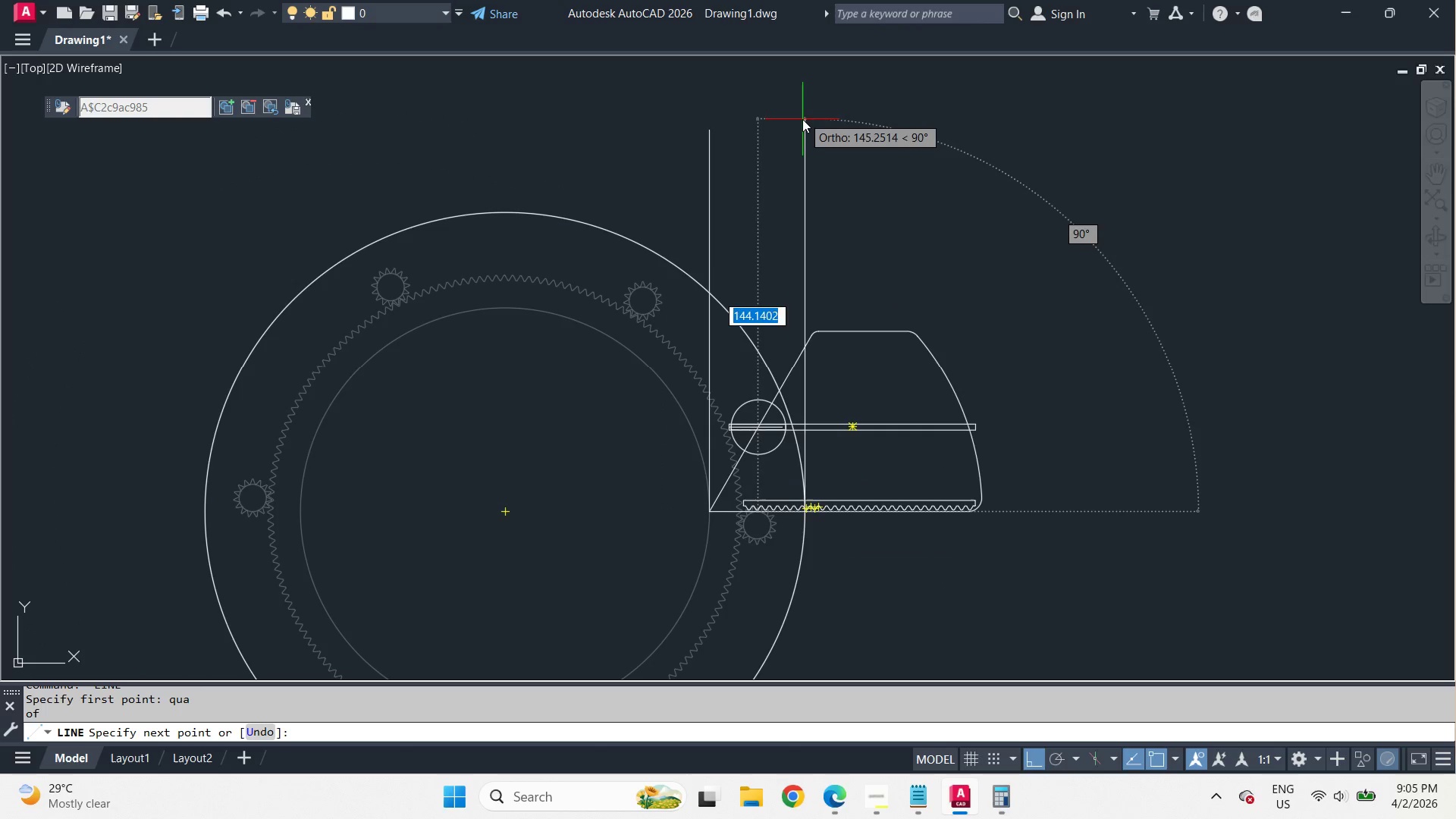 
key(Space)
 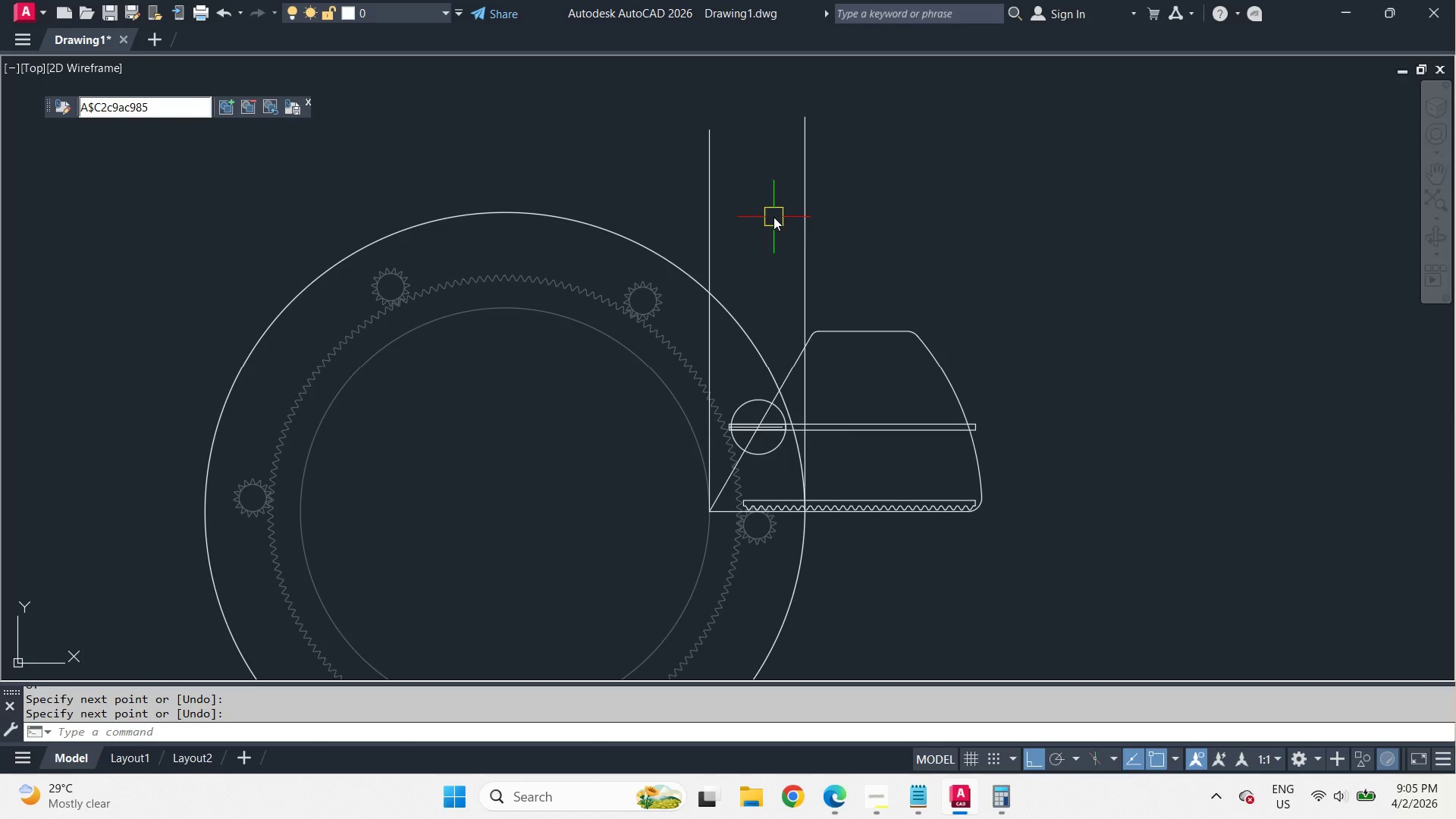 
key(L)
 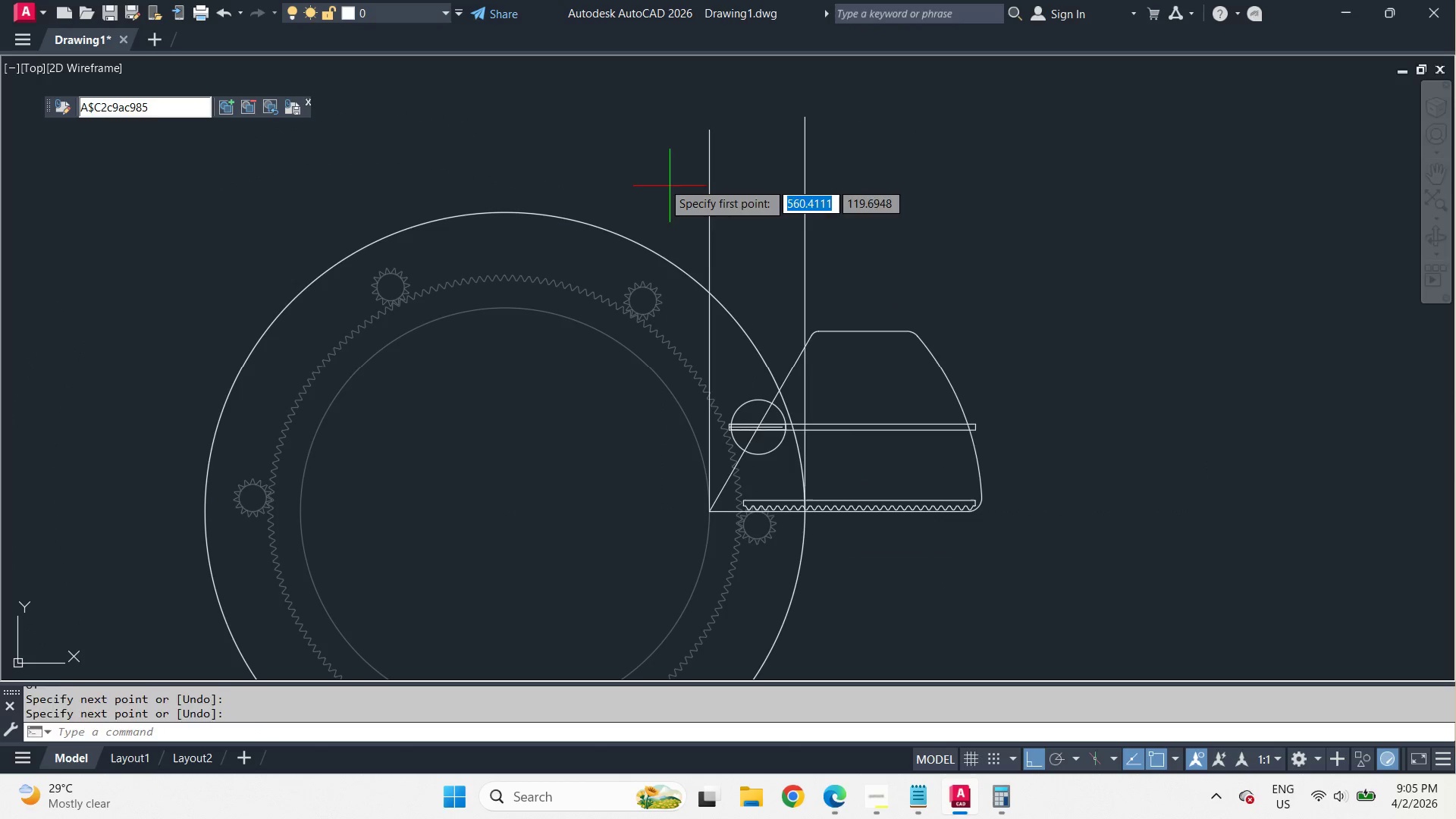 
key(Space)
 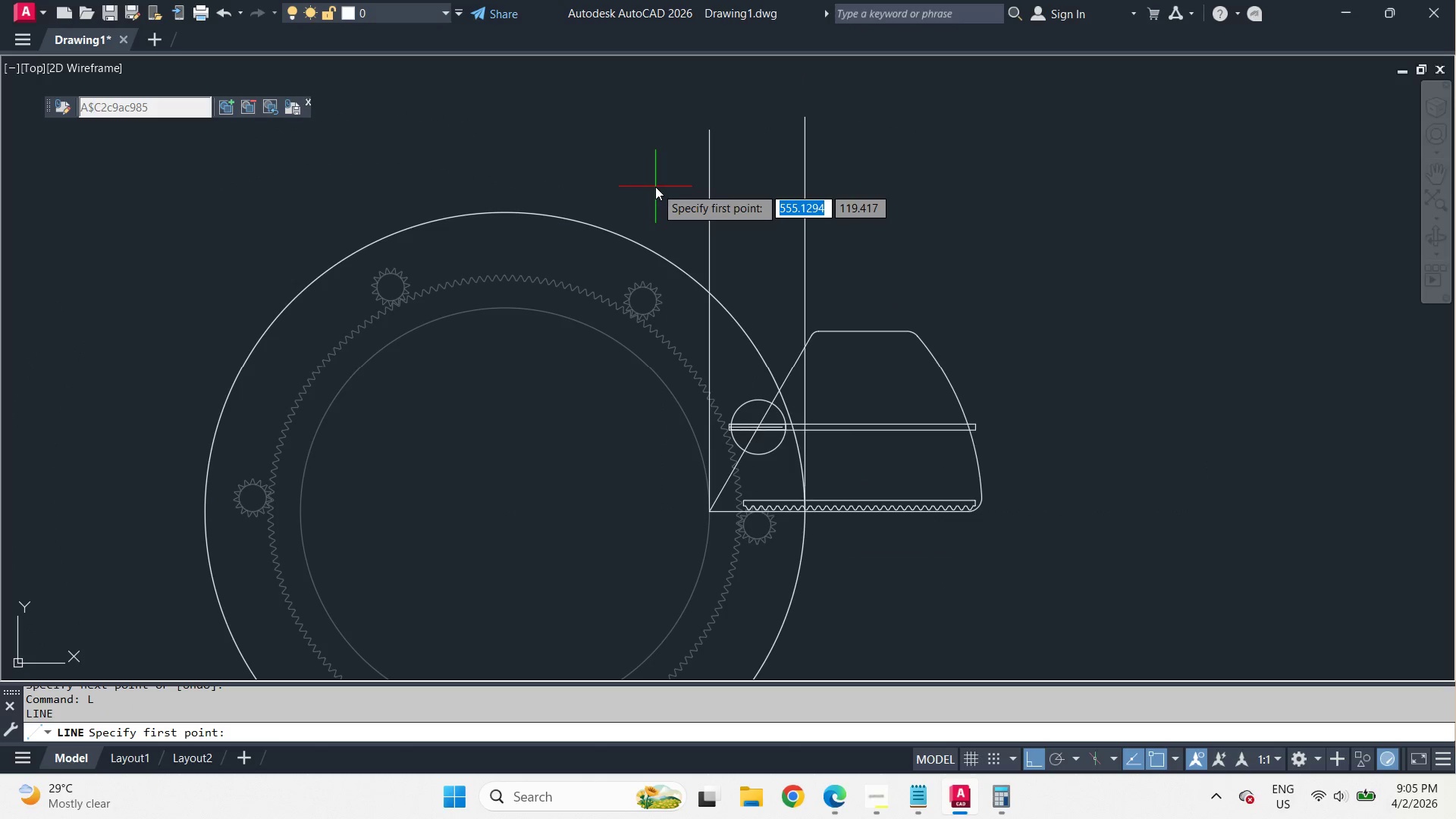 
left_click_drag(start_coordinate=[655, 187], to_coordinate=[748, 203])
 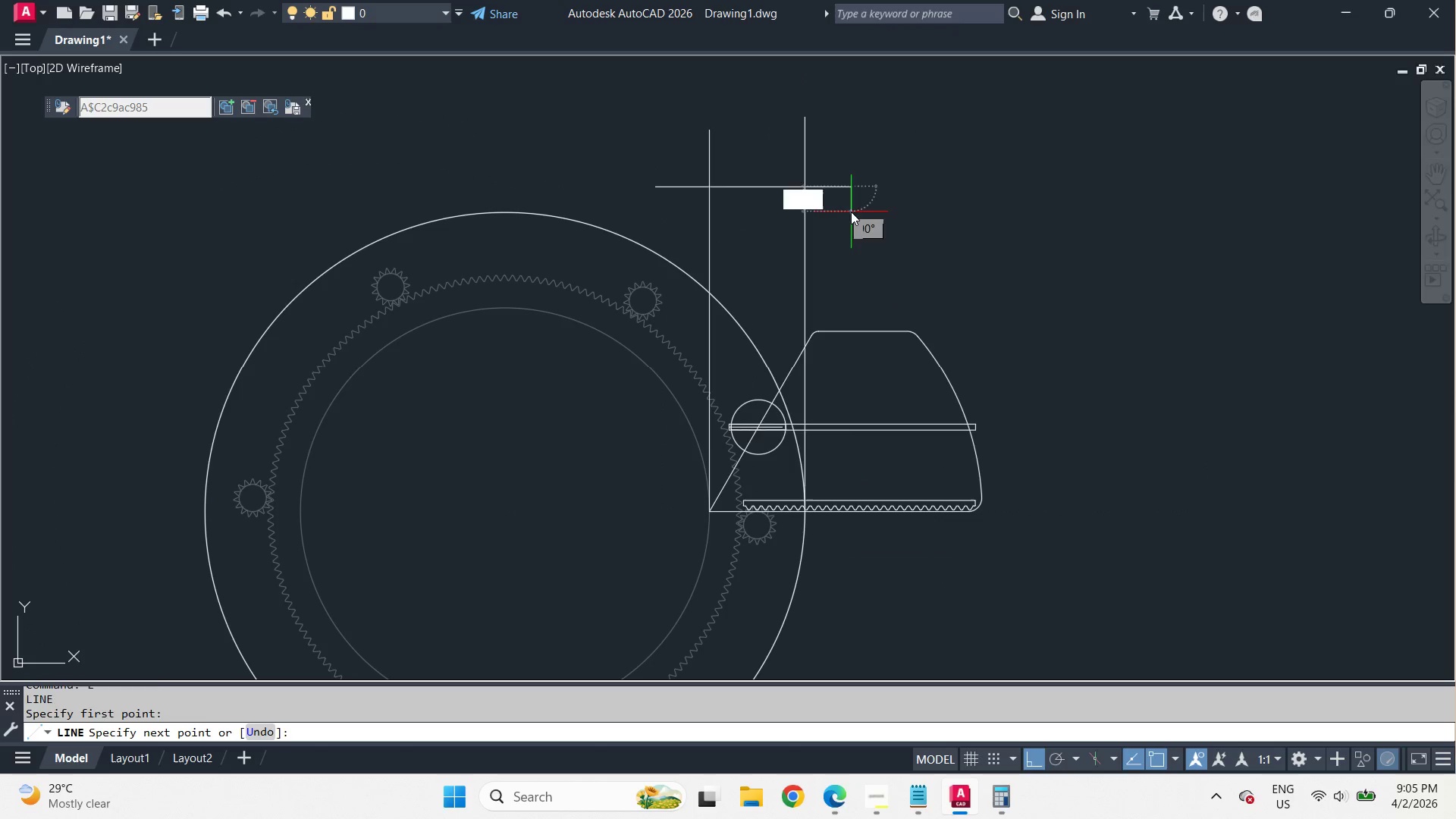 
key(Space)
 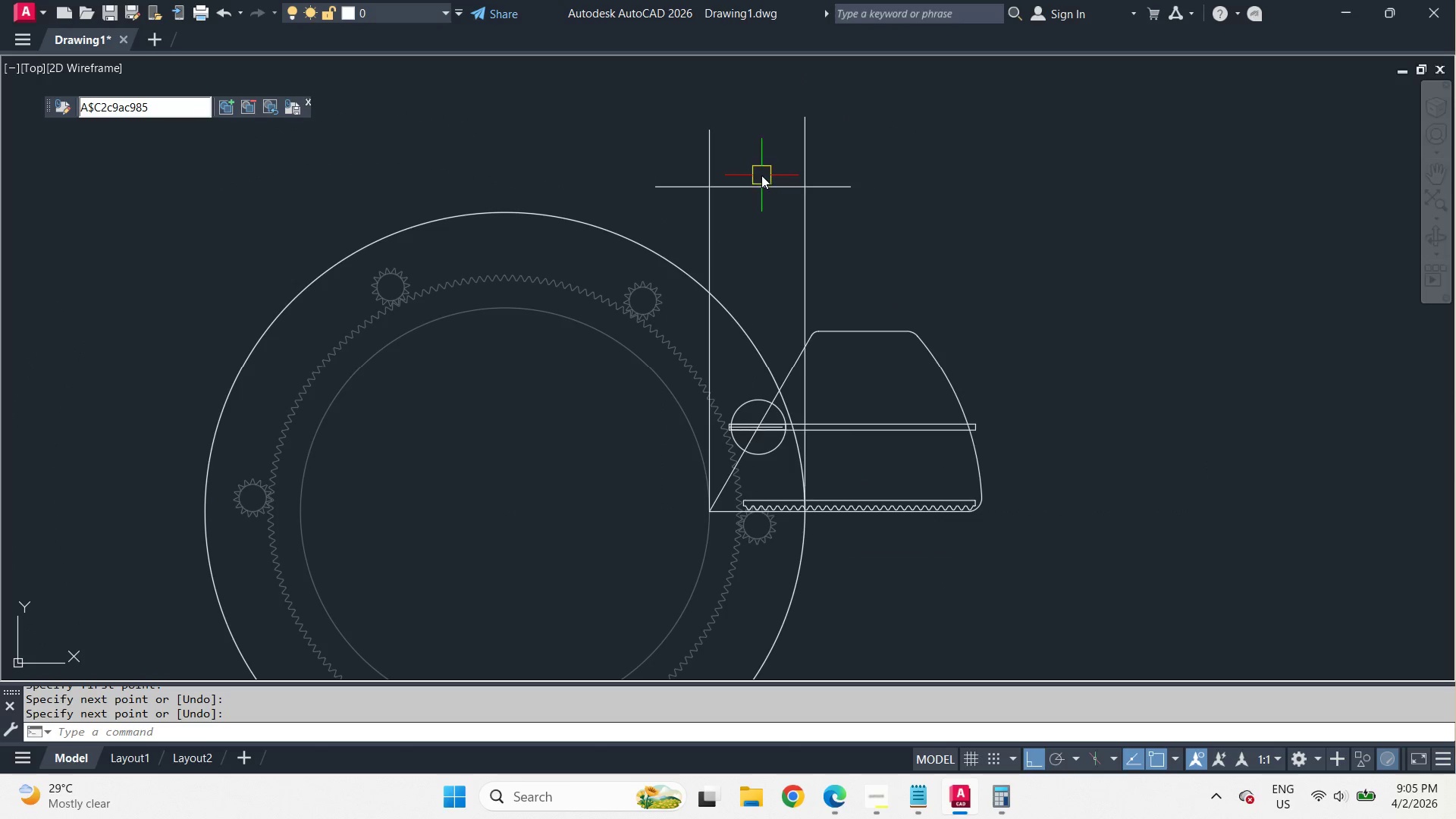 
key(O)
 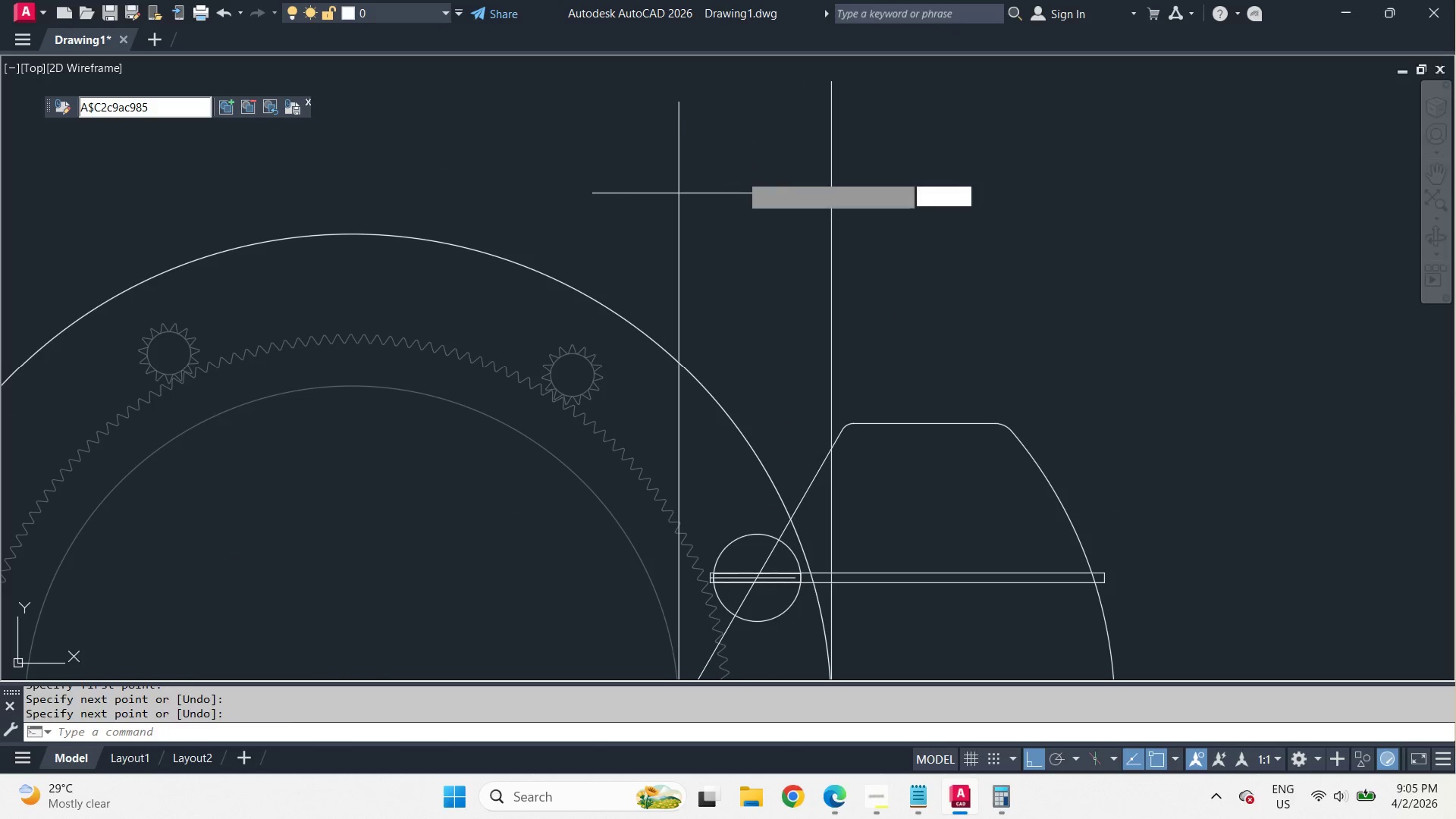 
key(Space)
 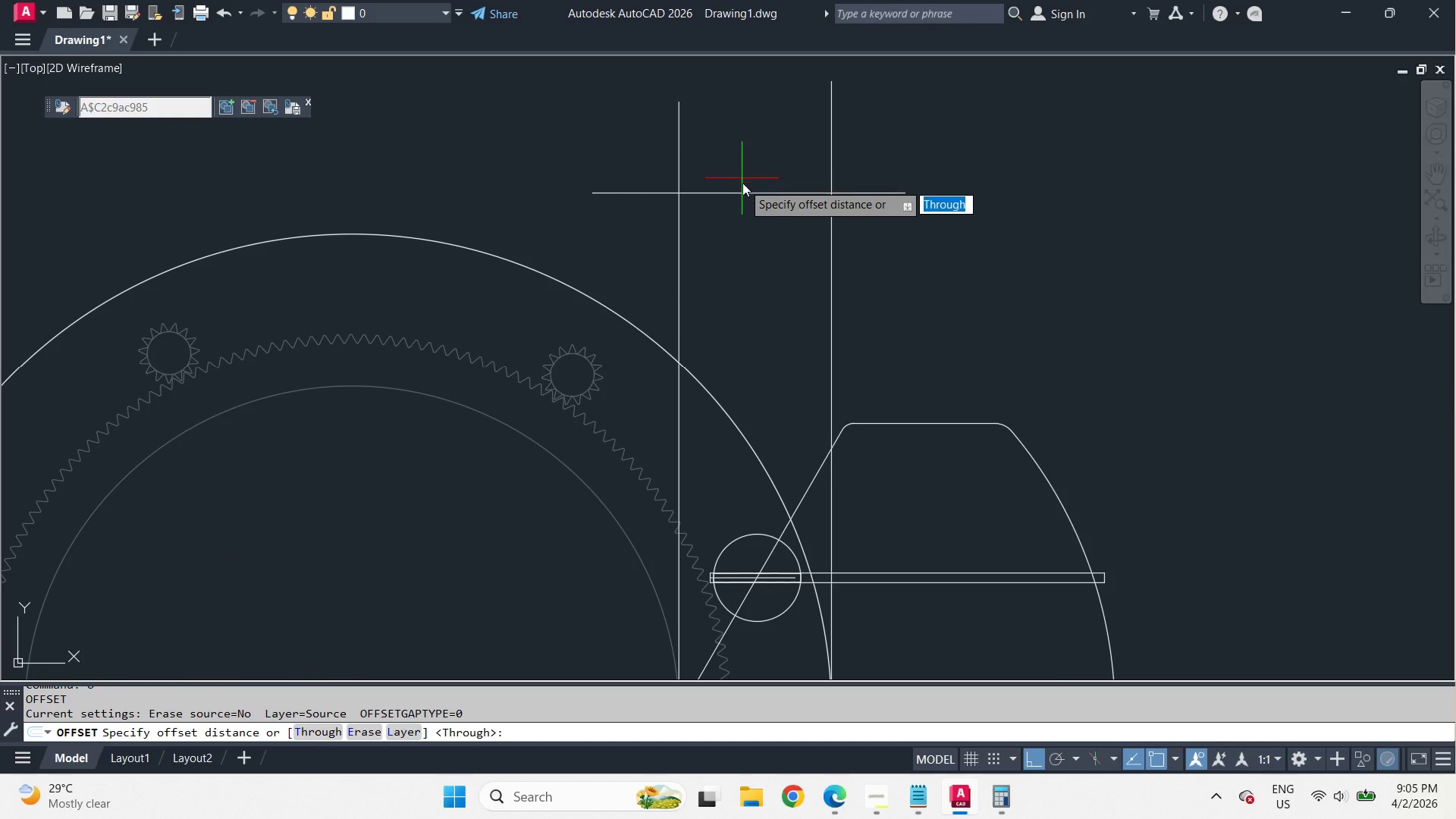 
scroll: coordinate [761, 175], scroll_direction: up, amount: 1.0
 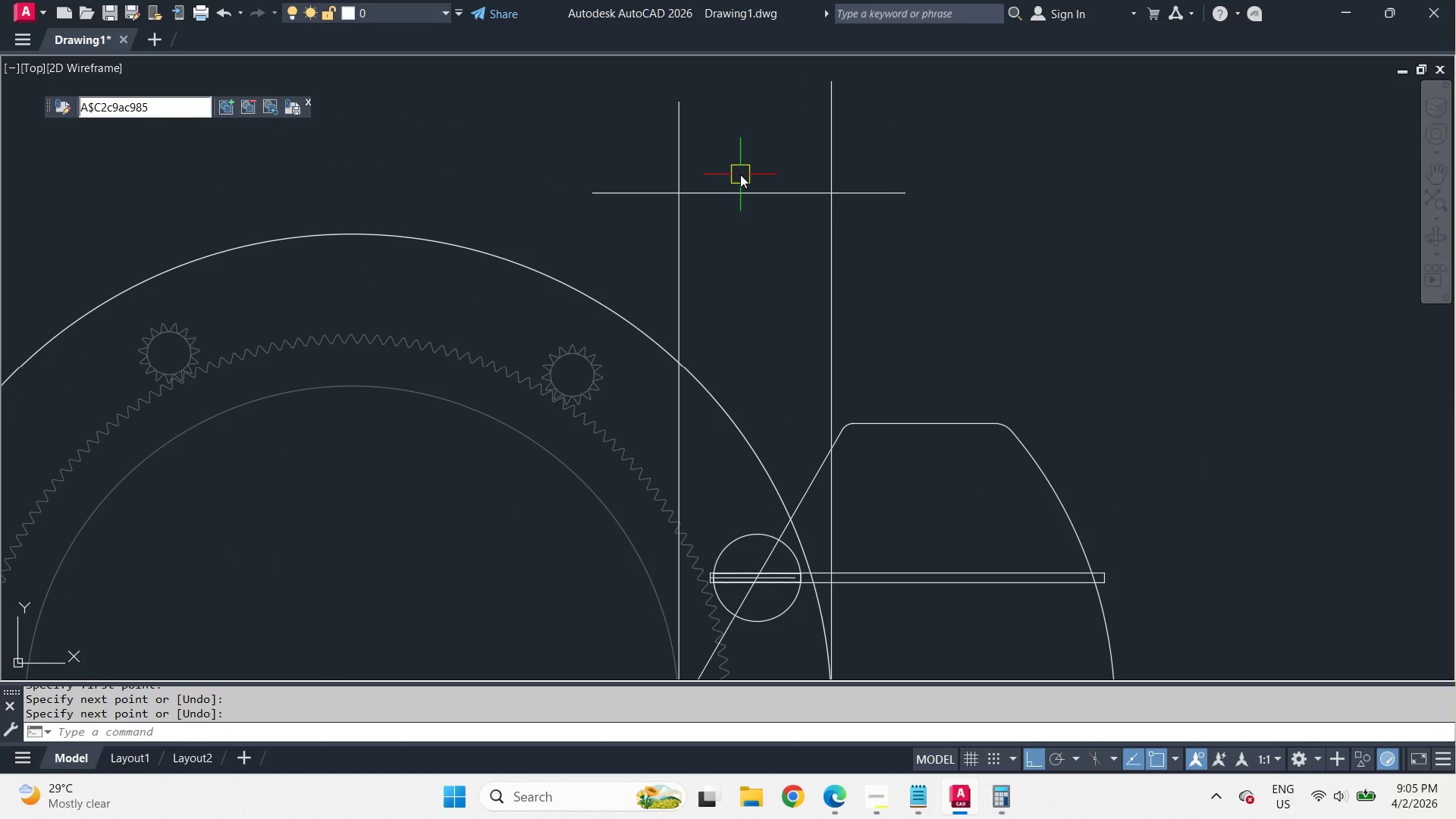 
key(5)
 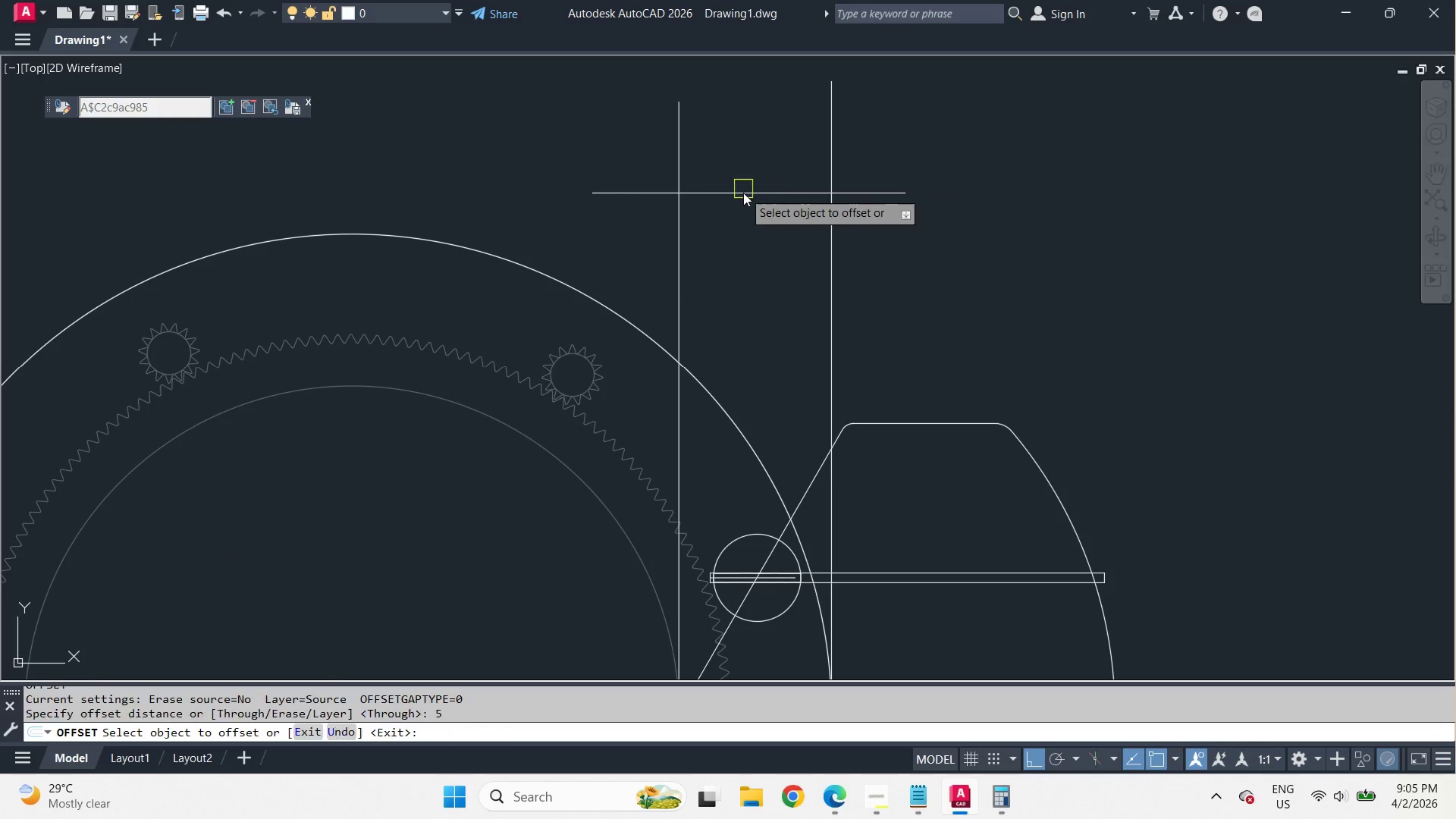 
key(Space)
 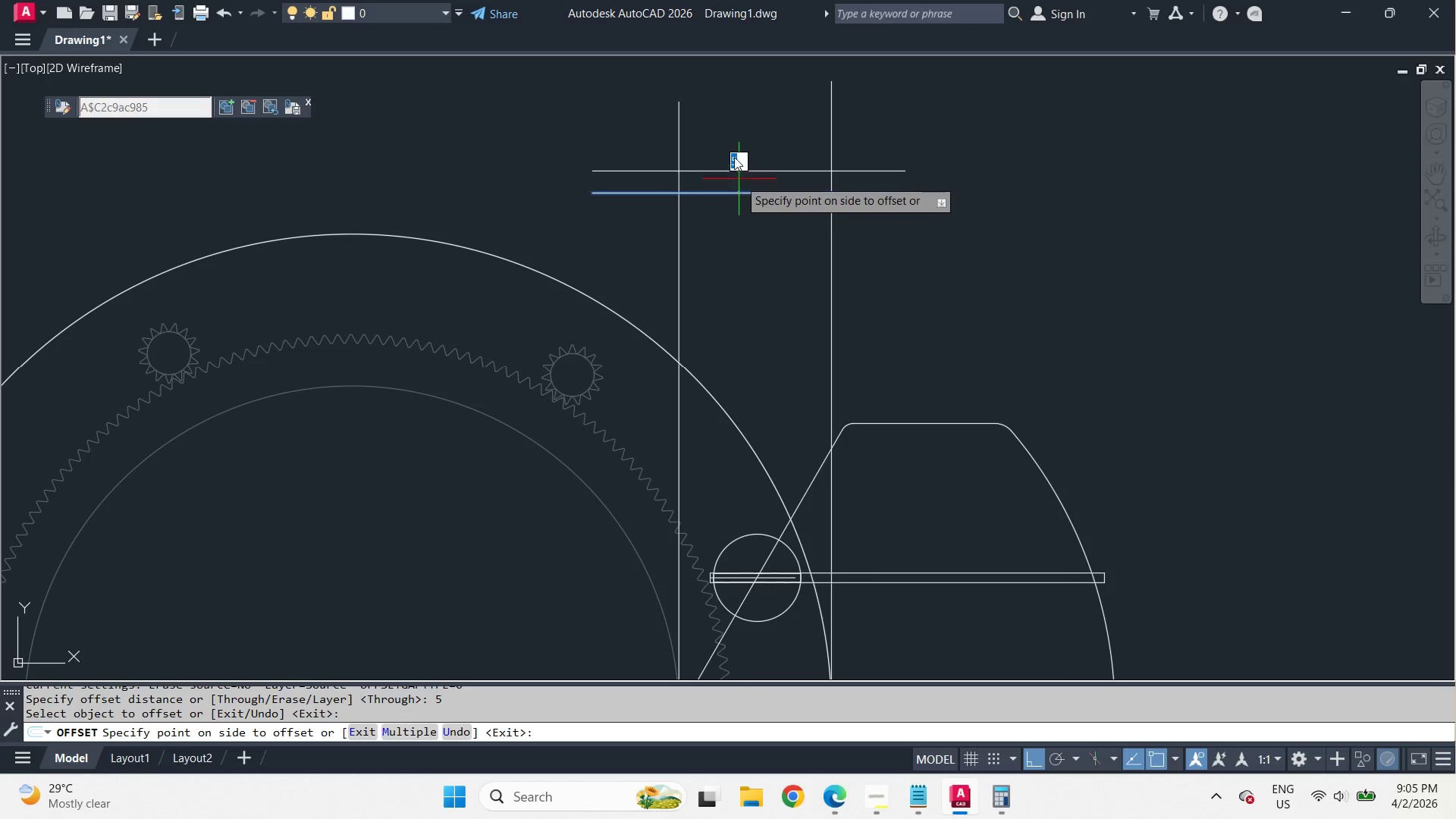 
double_click([734, 157])
 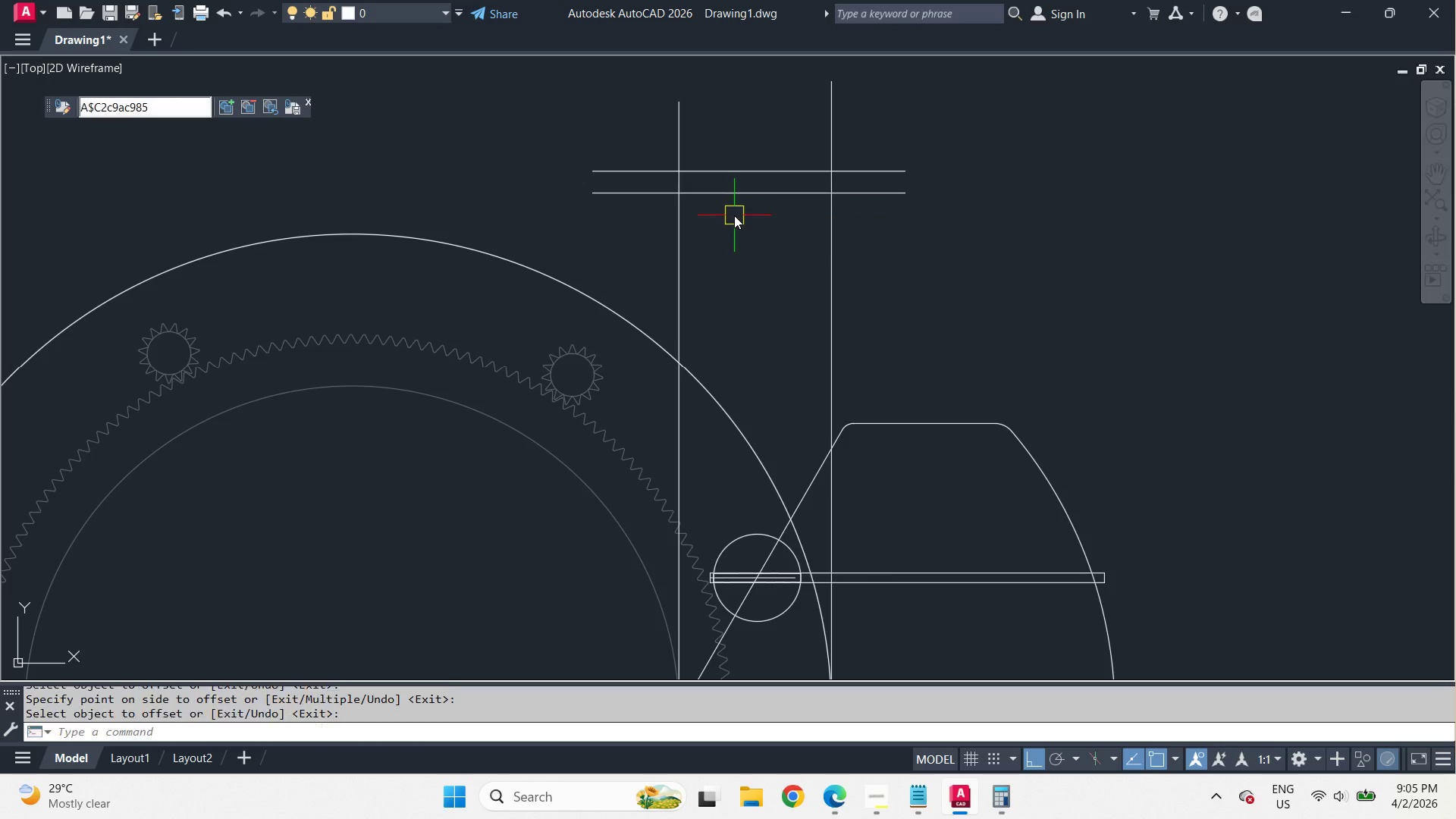 
type( tr )
 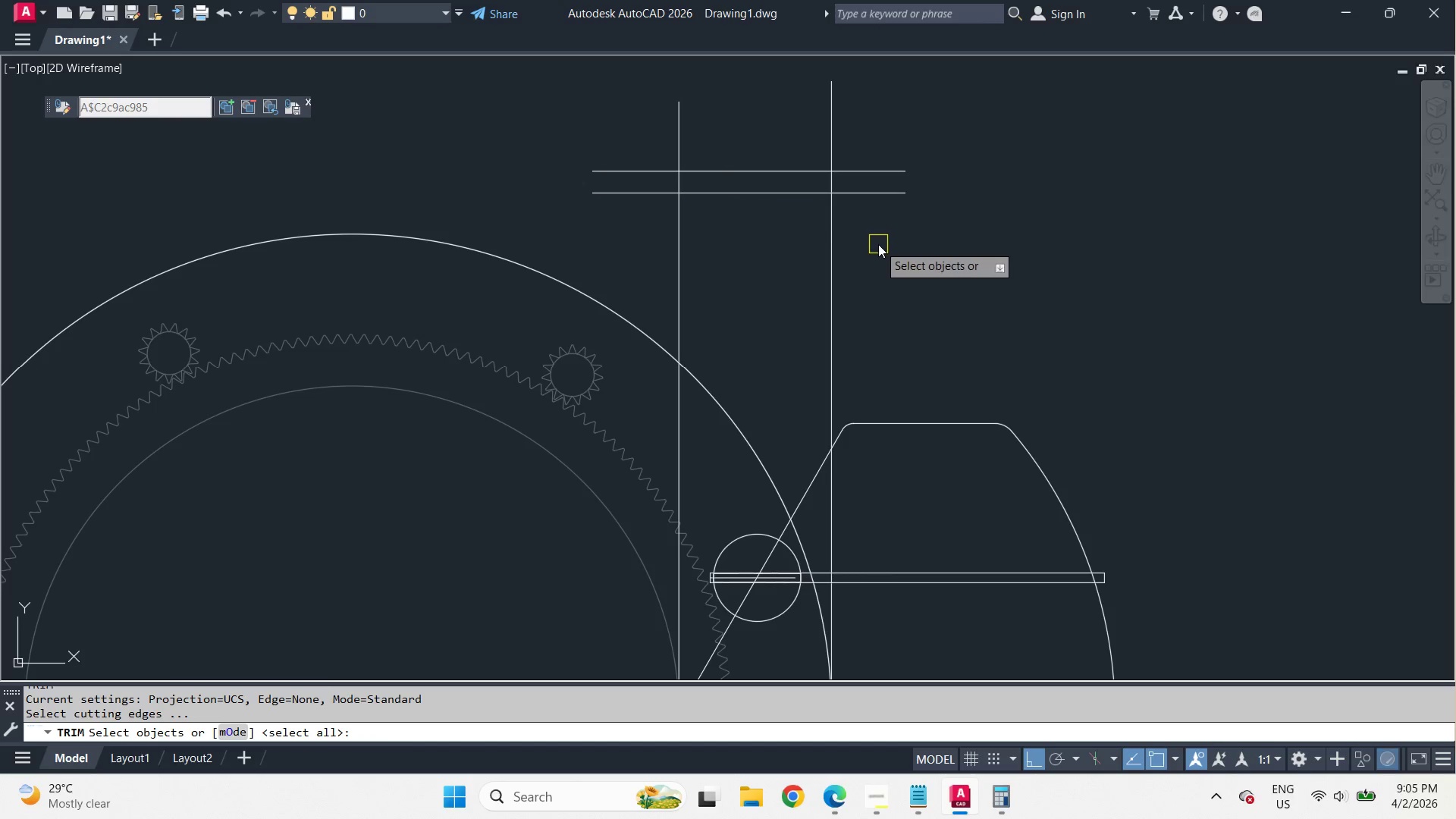 
left_click_drag(start_coordinate=[878, 244], to_coordinate=[795, 240])
 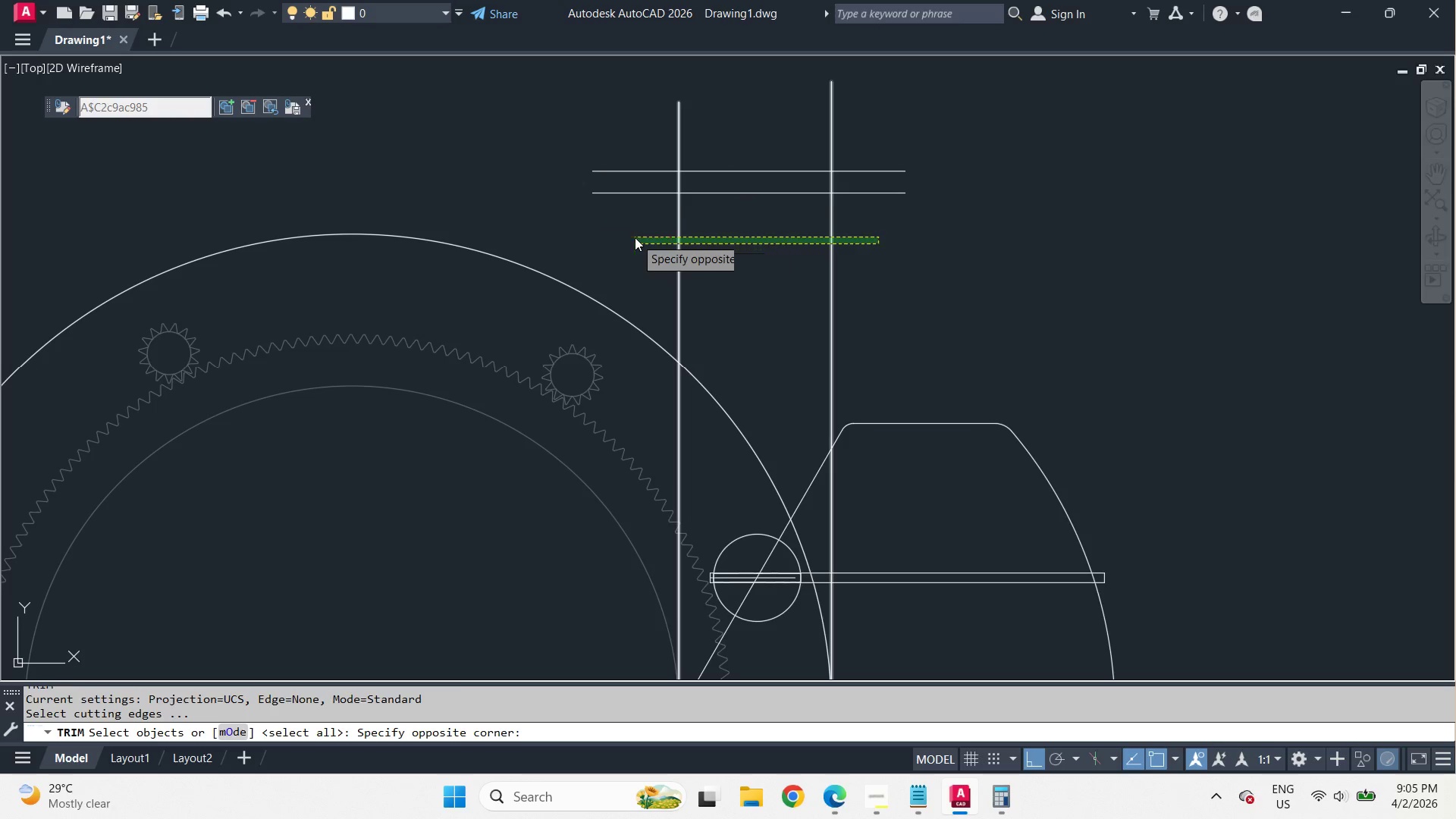 
double_click([635, 237])
 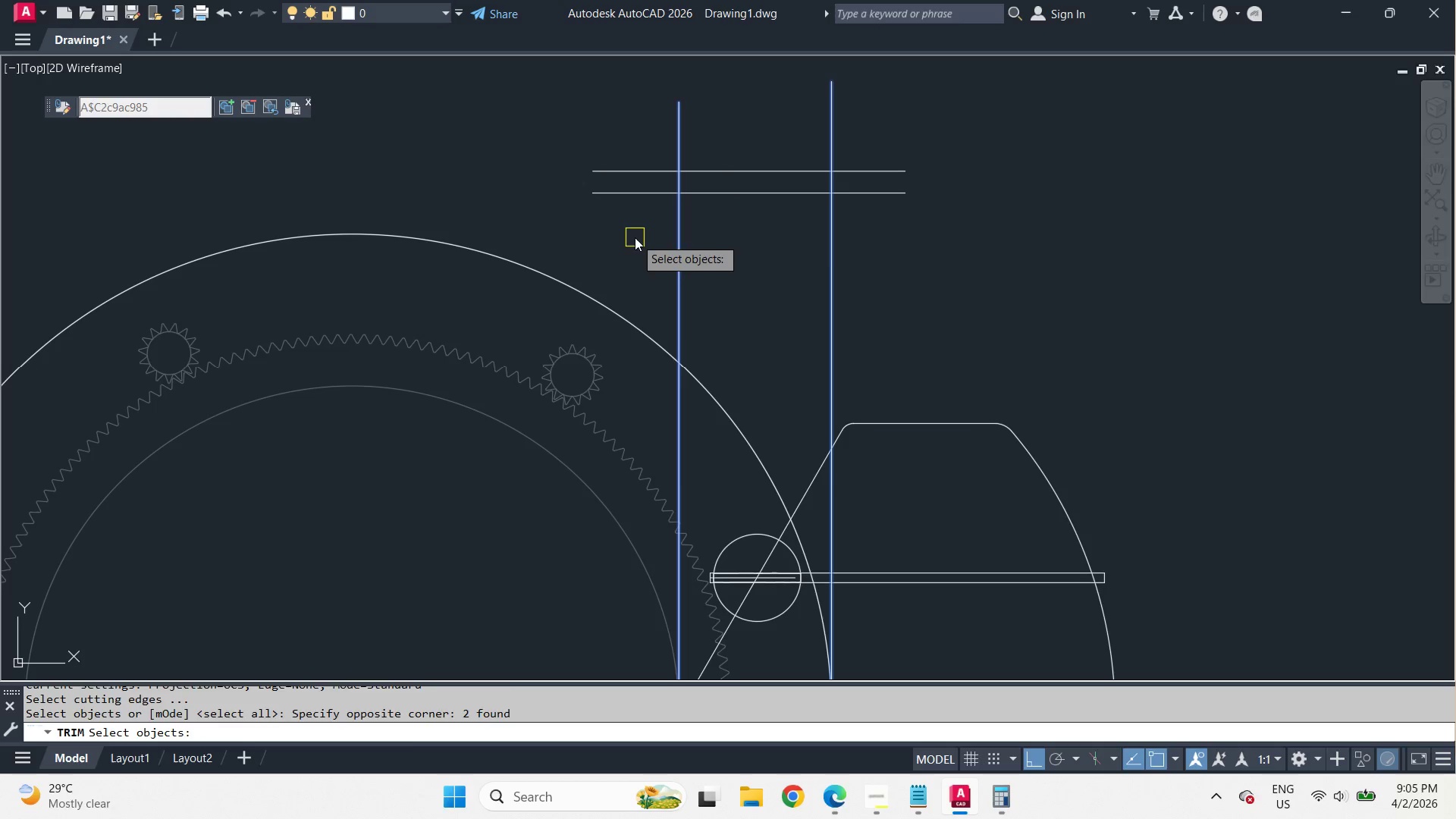 
key(Space)
 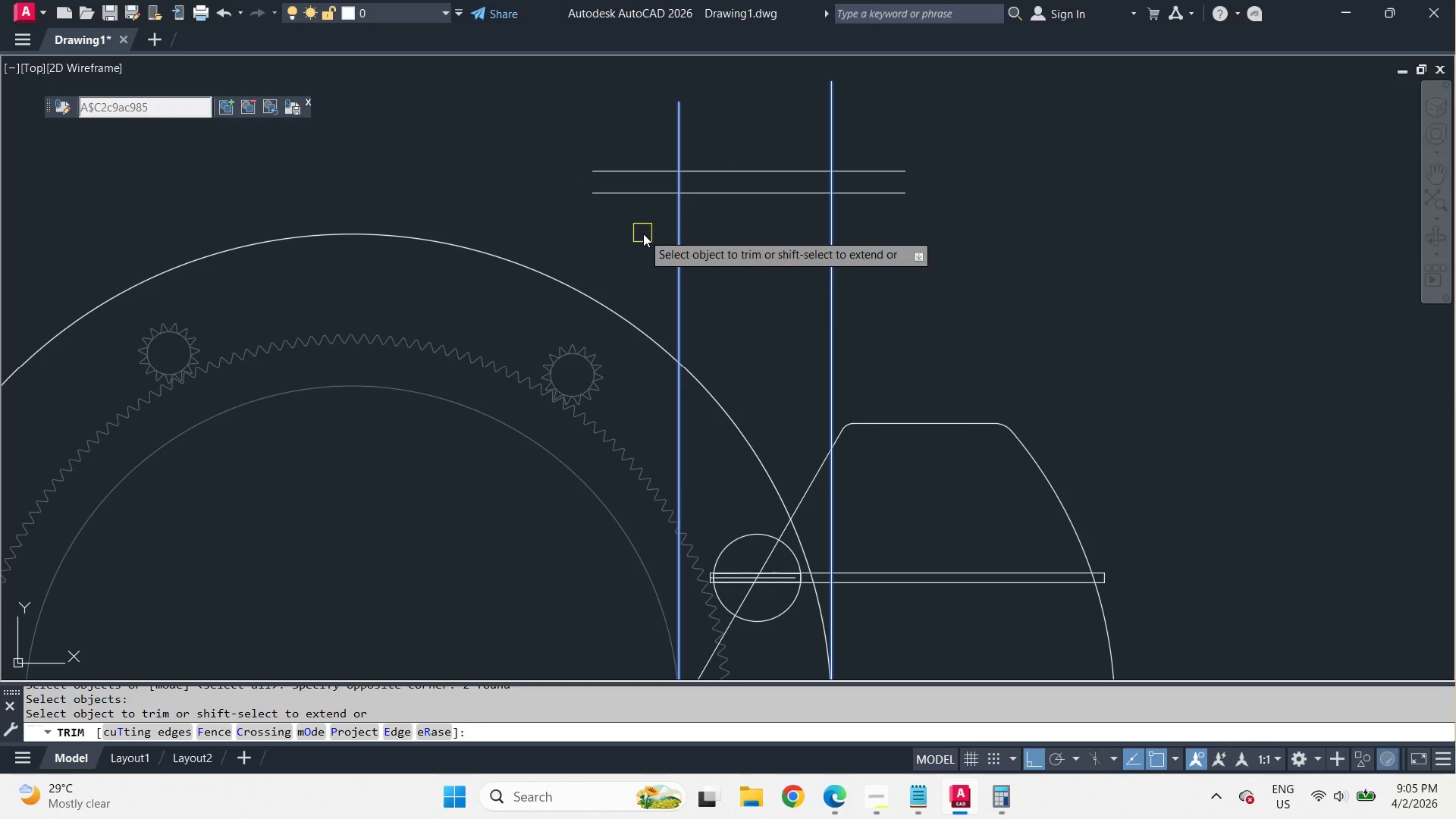 
left_click_drag(start_coordinate=[643, 233], to_coordinate=[642, 221])
 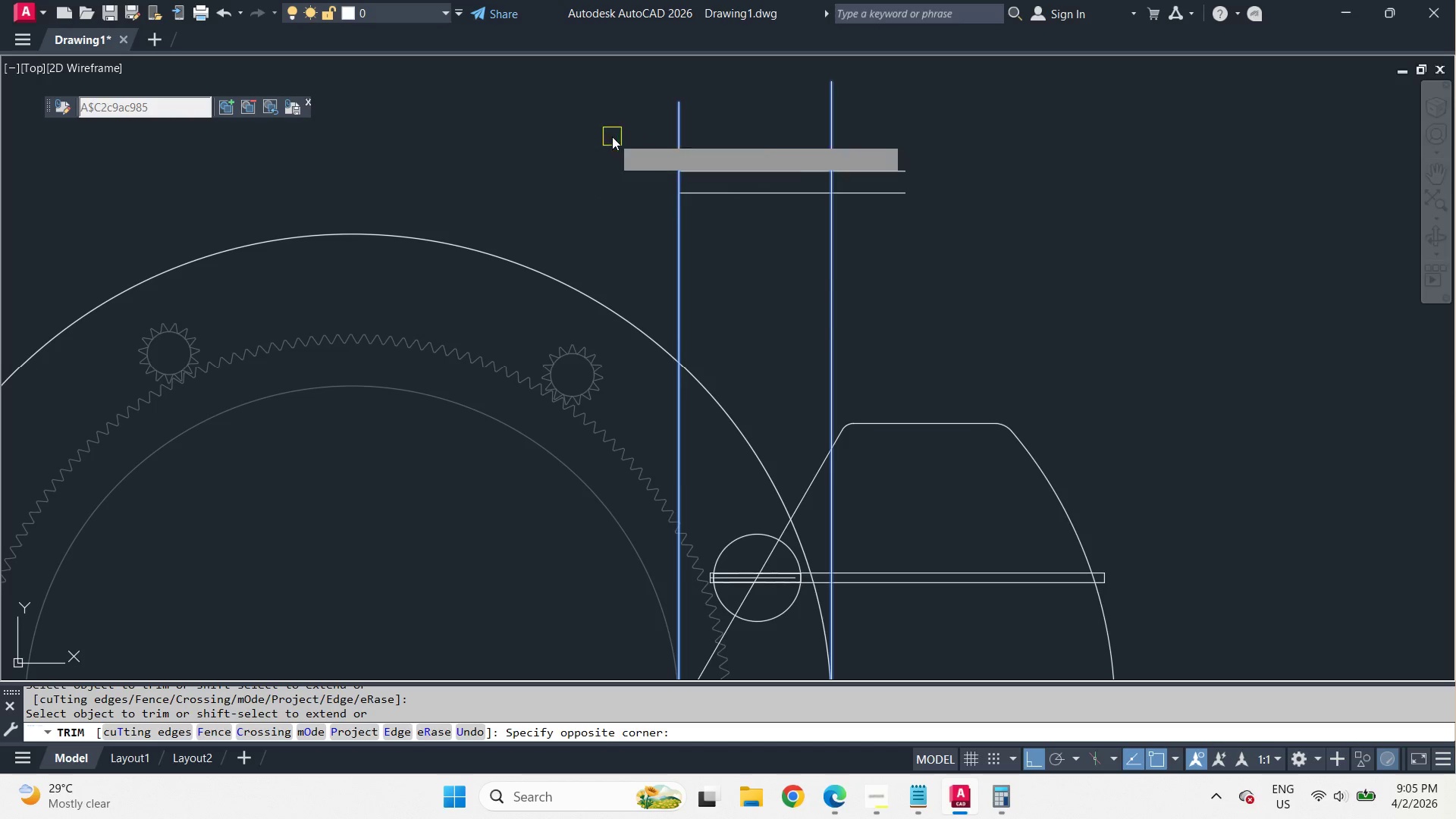 
left_click_drag(start_coordinate=[612, 136], to_coordinate=[622, 146])
 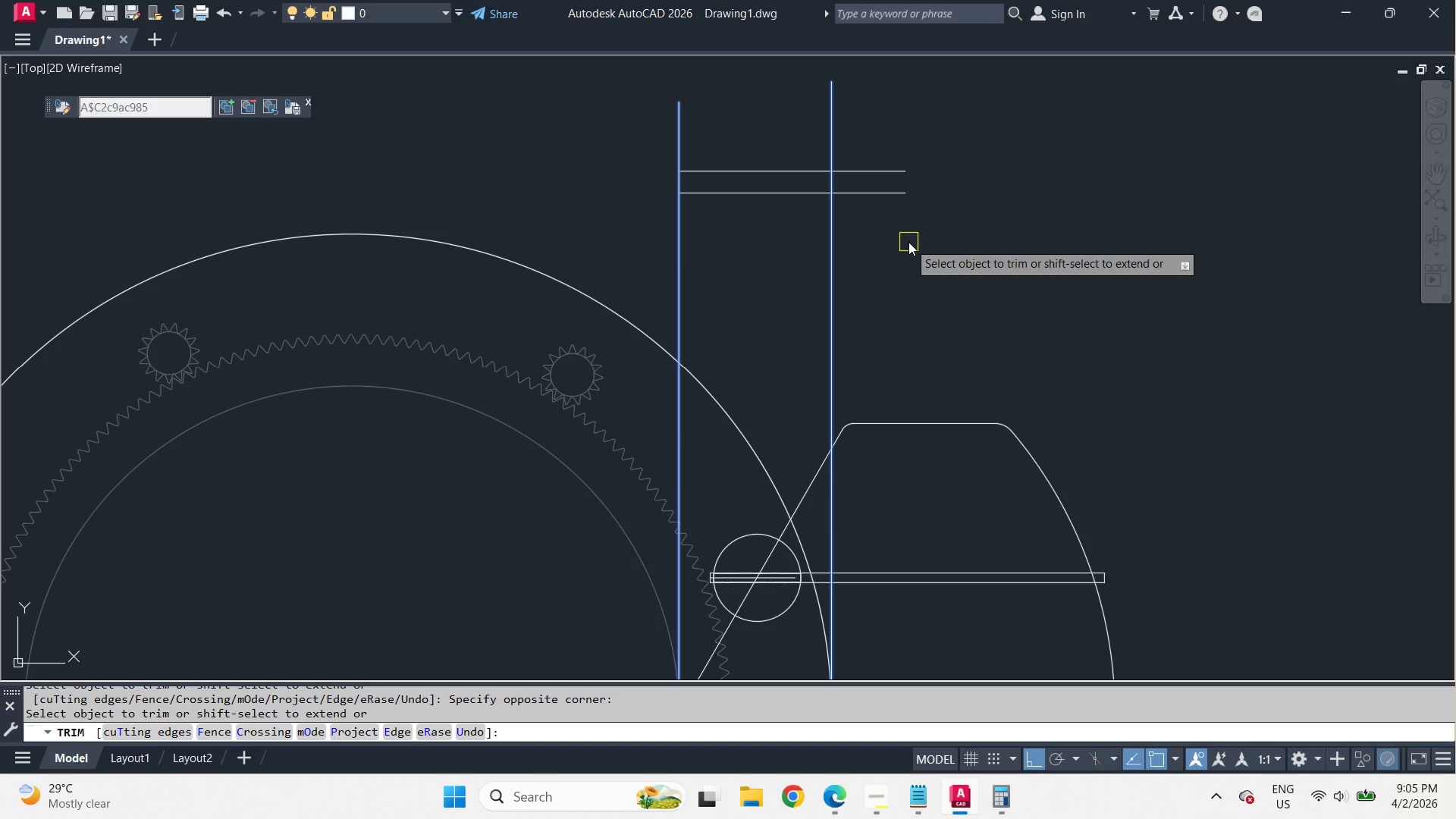 
left_click_drag(start_coordinate=[908, 241], to_coordinate=[904, 206])
 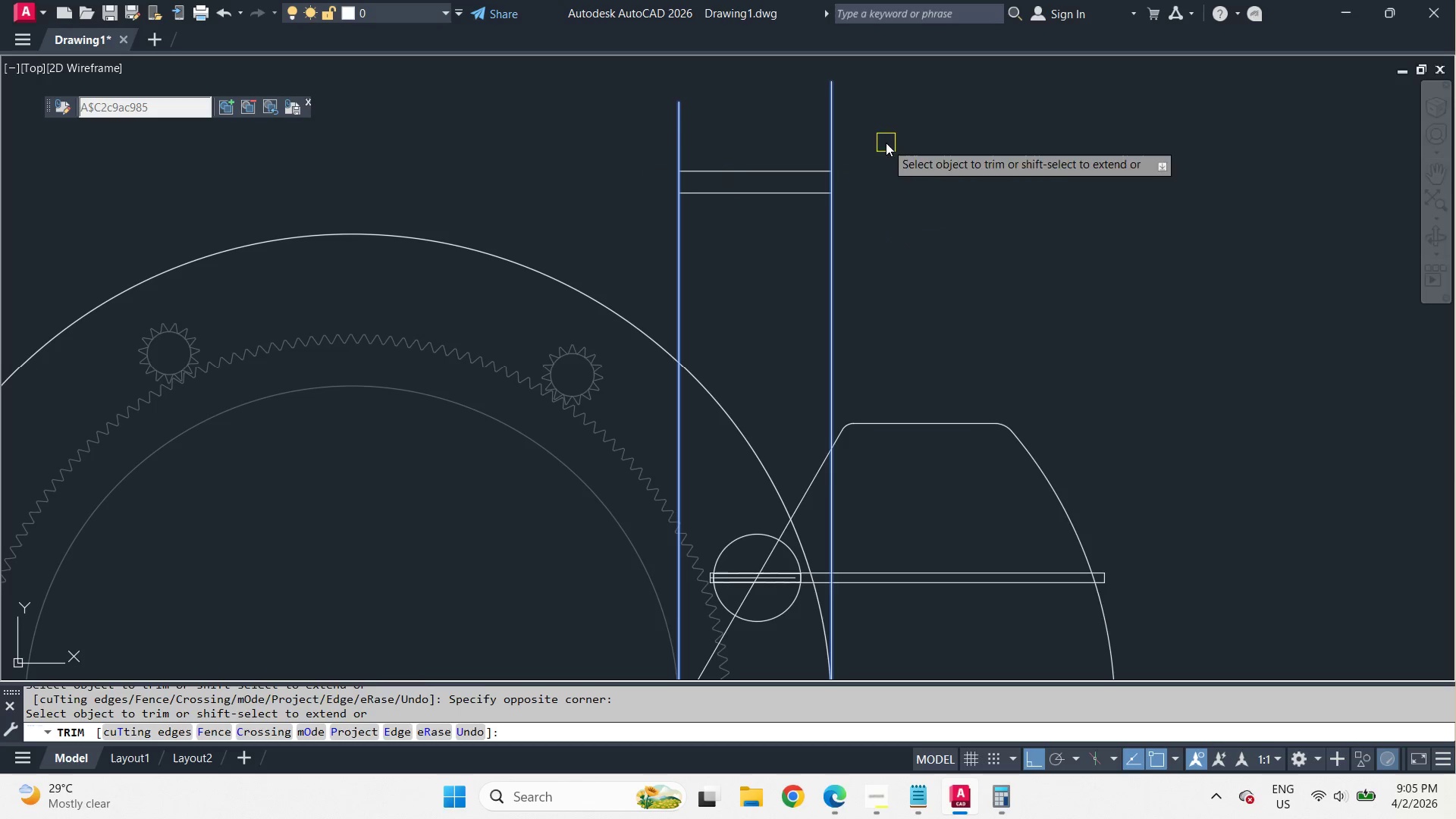 
key(Space)
 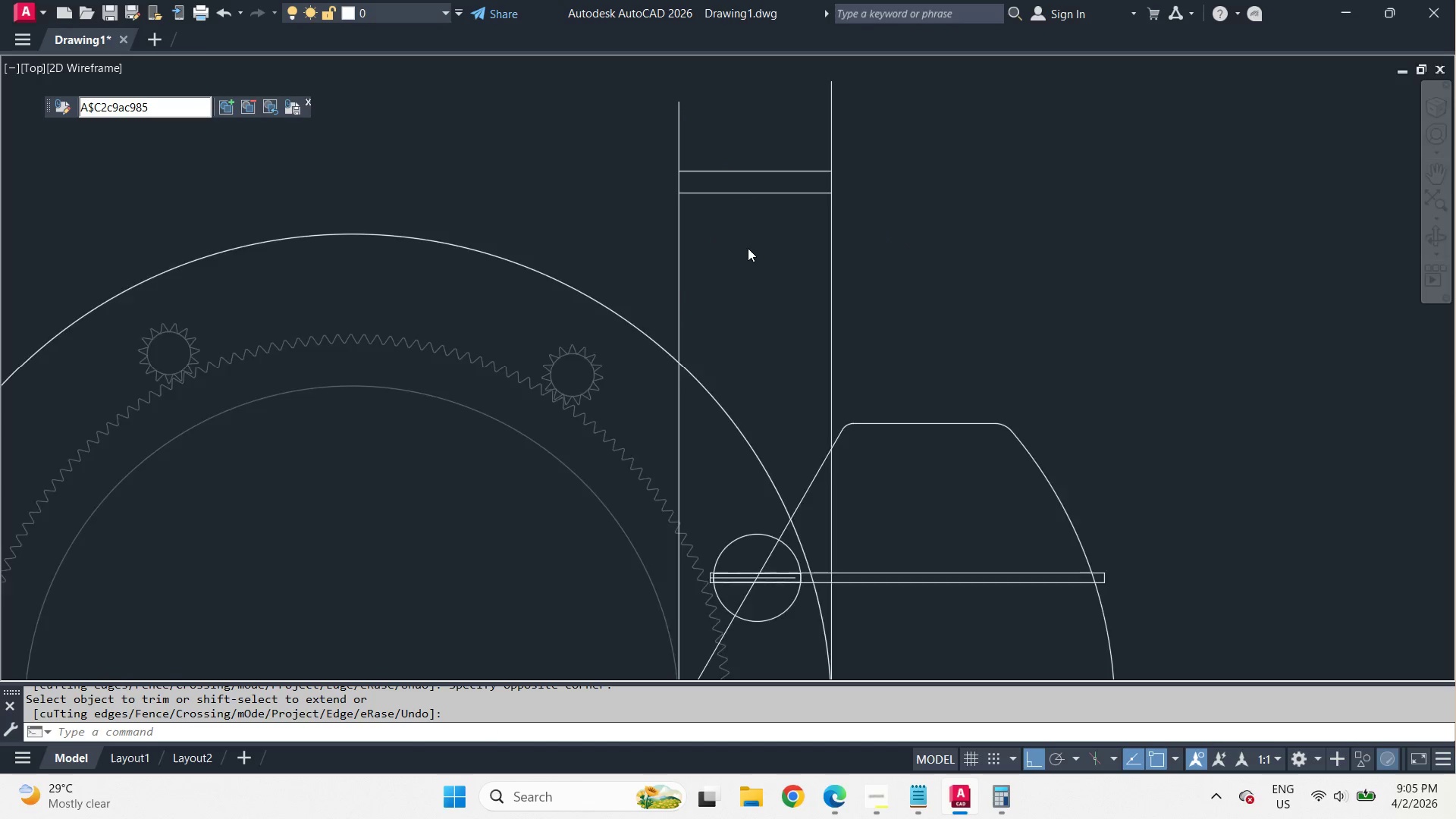 
scroll: coordinate [748, 248], scroll_direction: down, amount: 2.0
 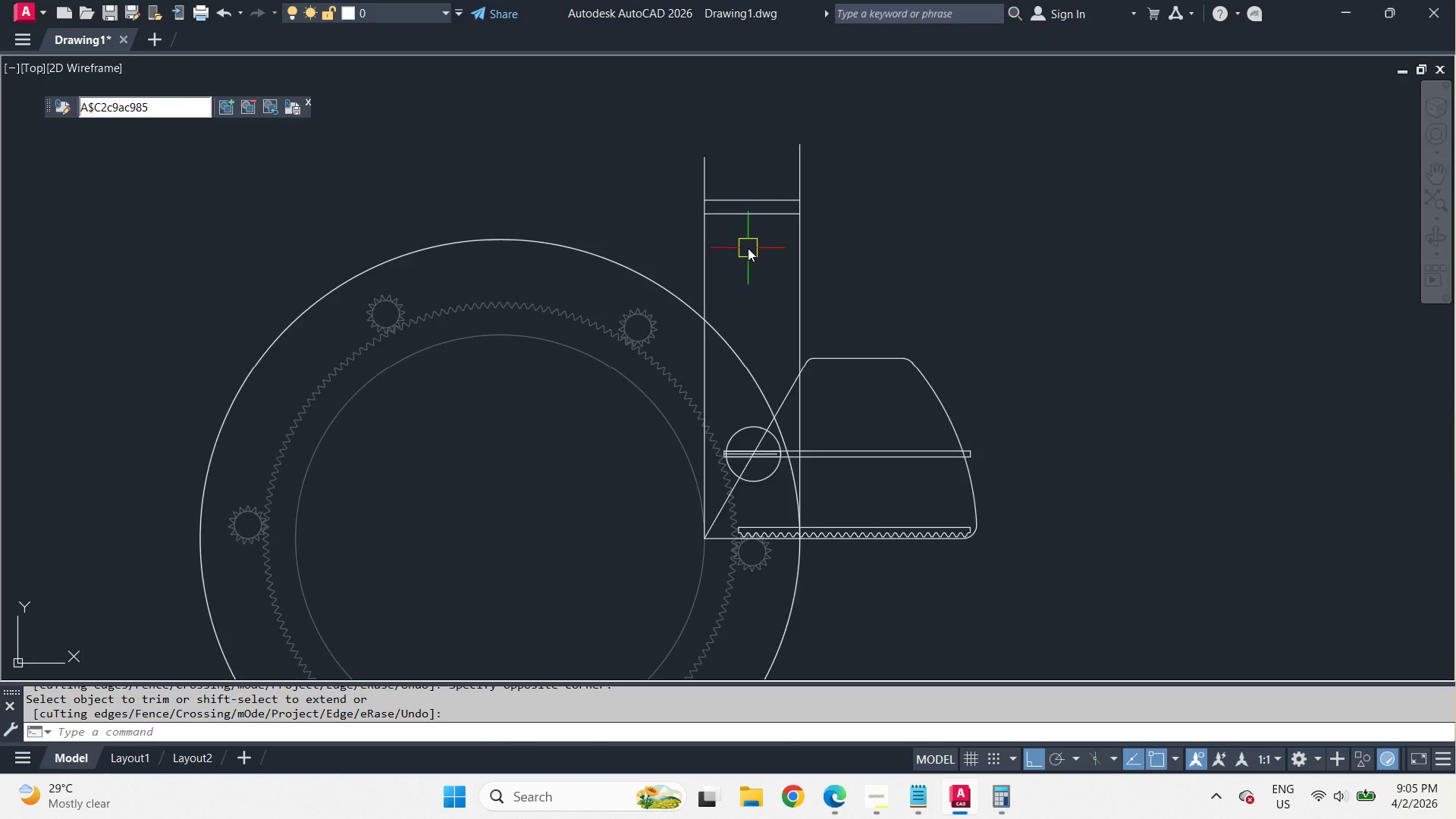 
scroll: coordinate [748, 248], scroll_direction: up, amount: 2.0
 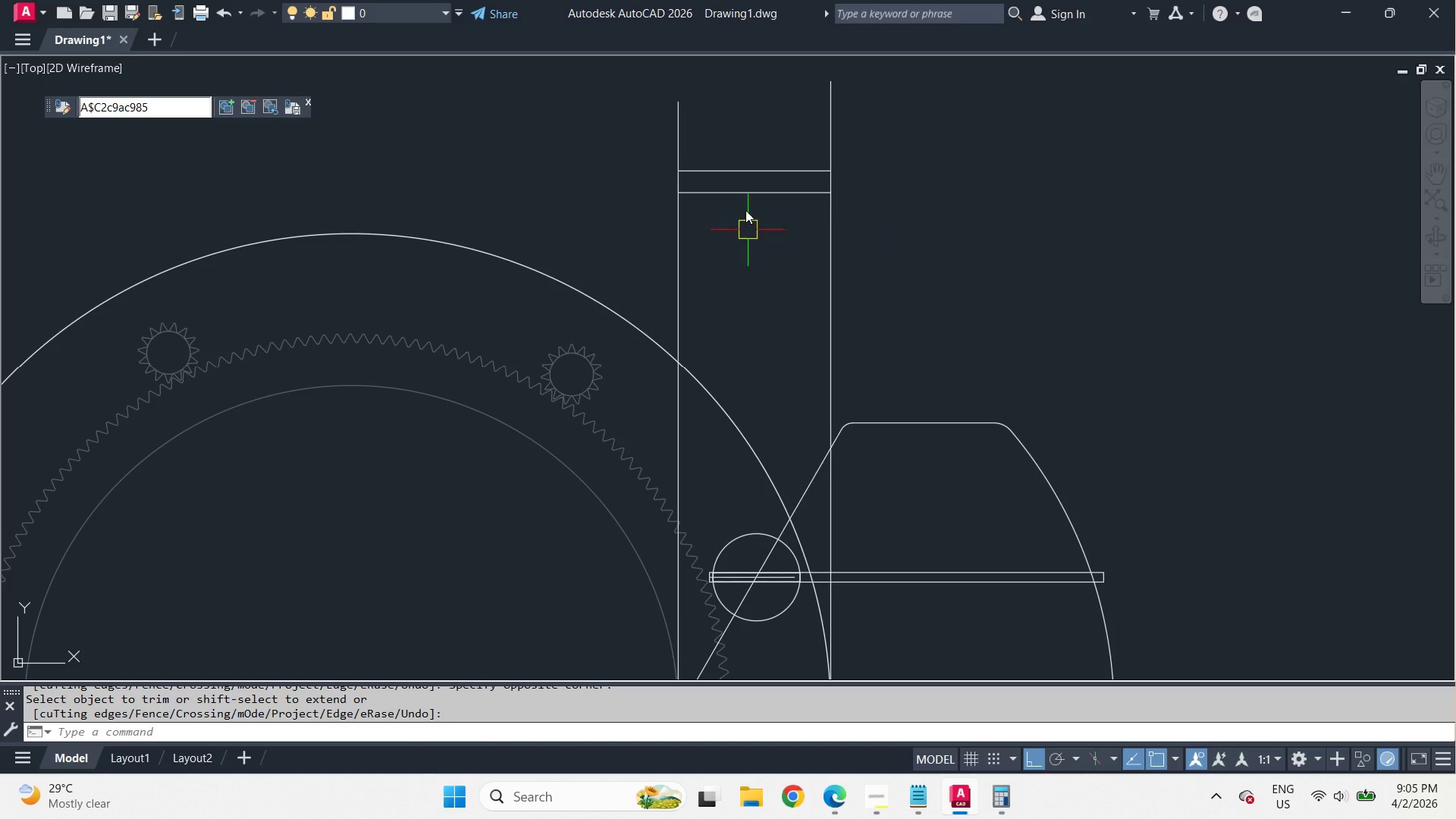 
key(O)
 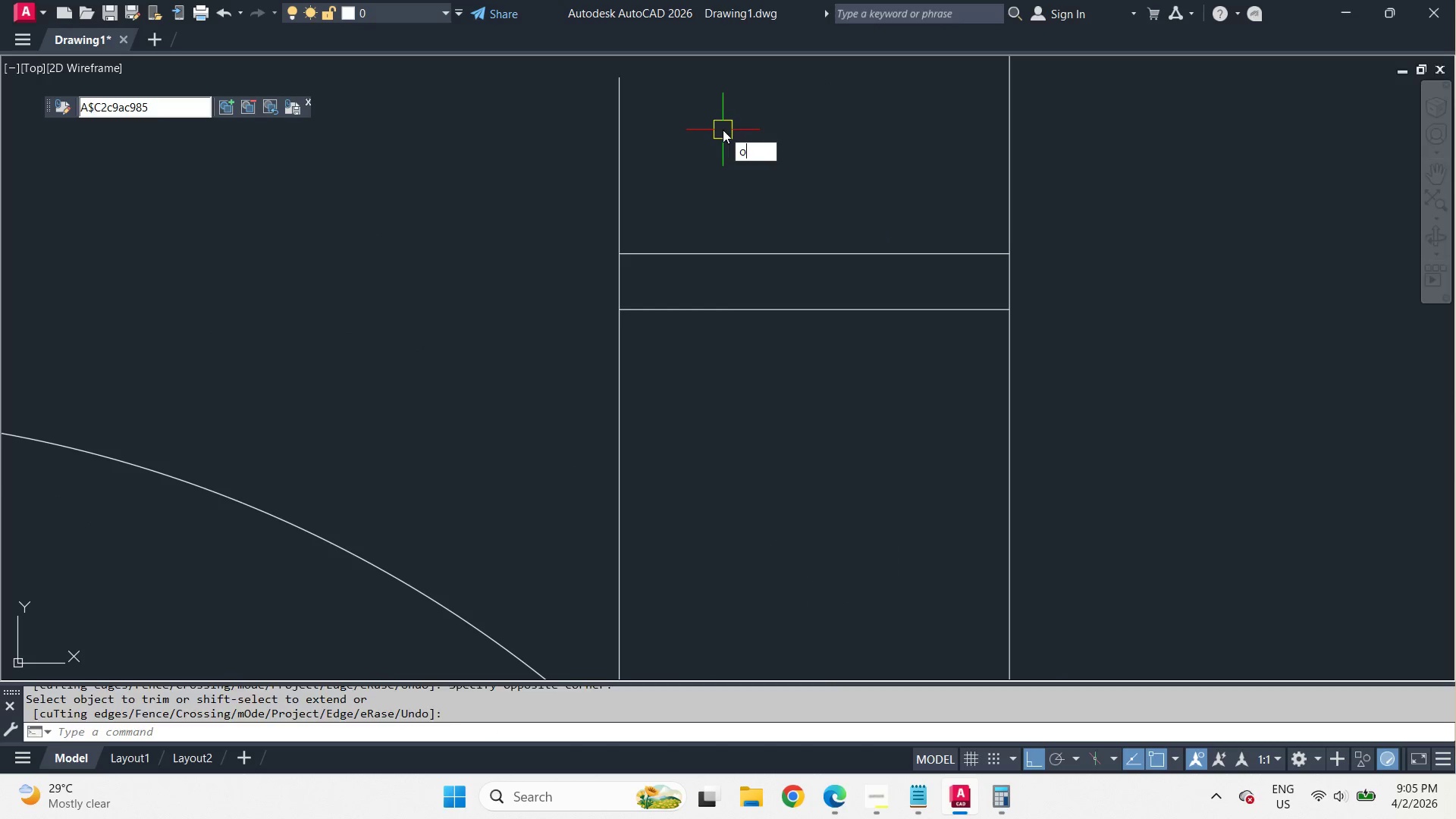 
key(Space)
 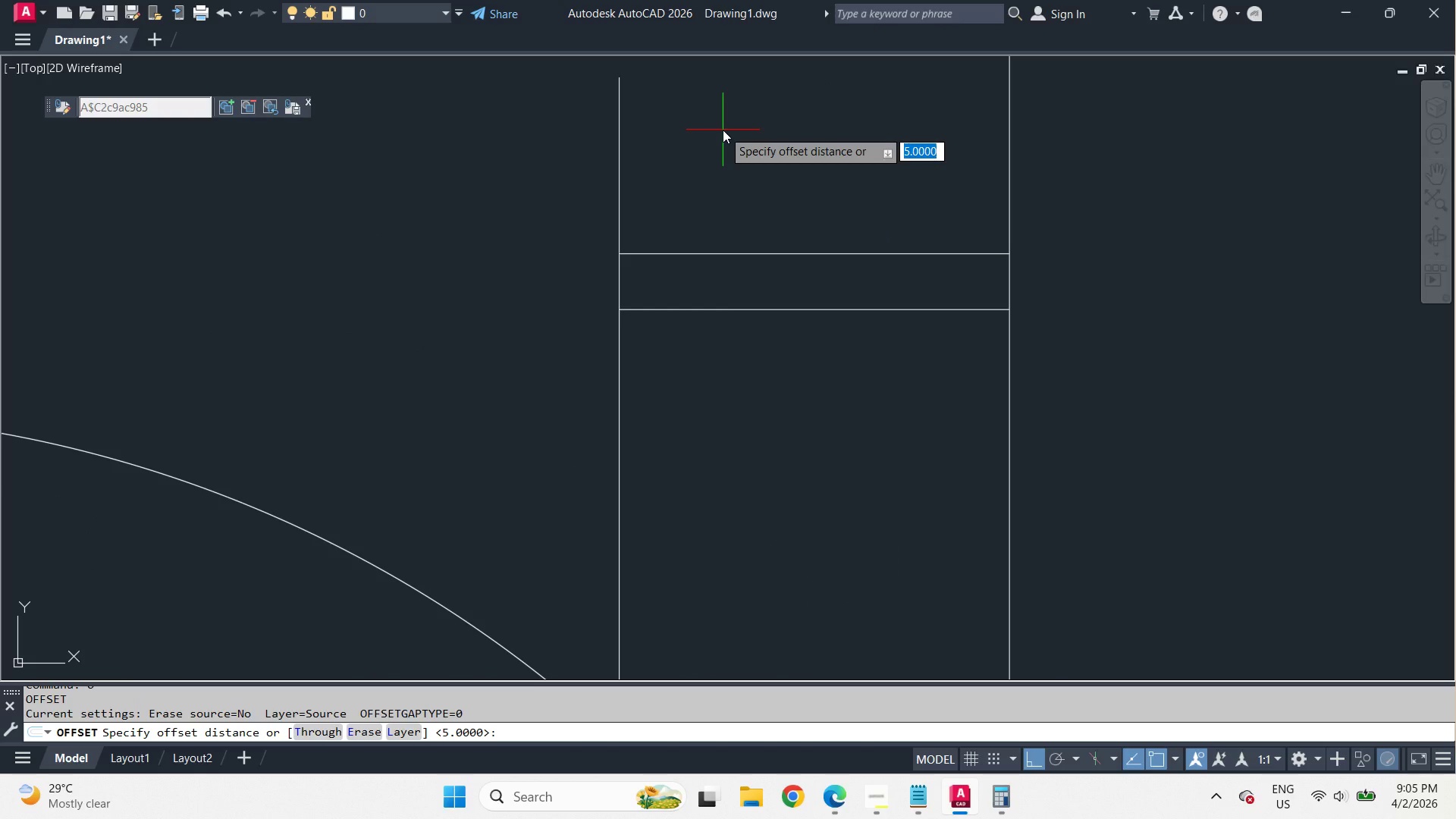 
key(5)
 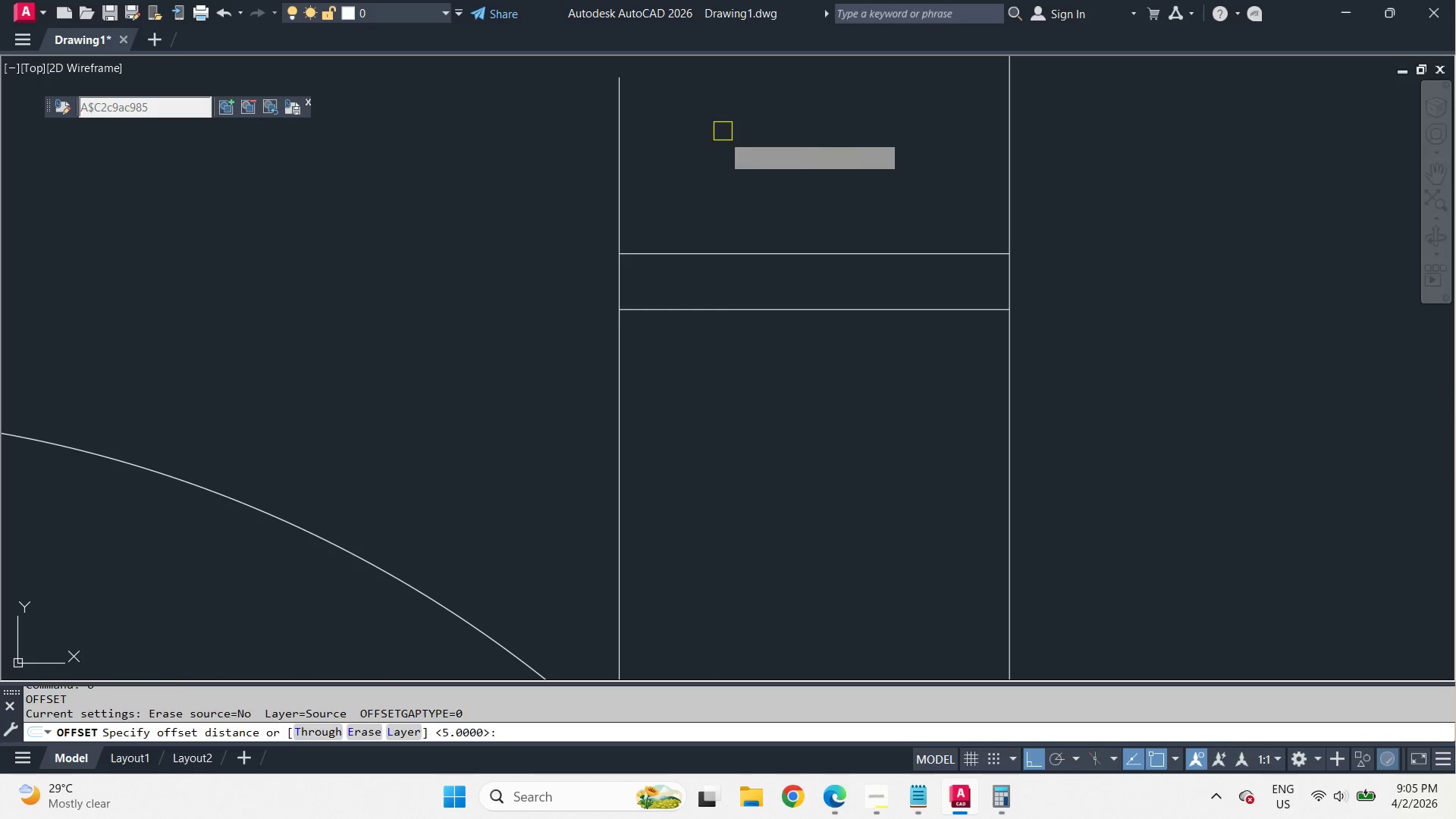 
scroll: coordinate [714, 116], scroll_direction: up, amount: 2.0
 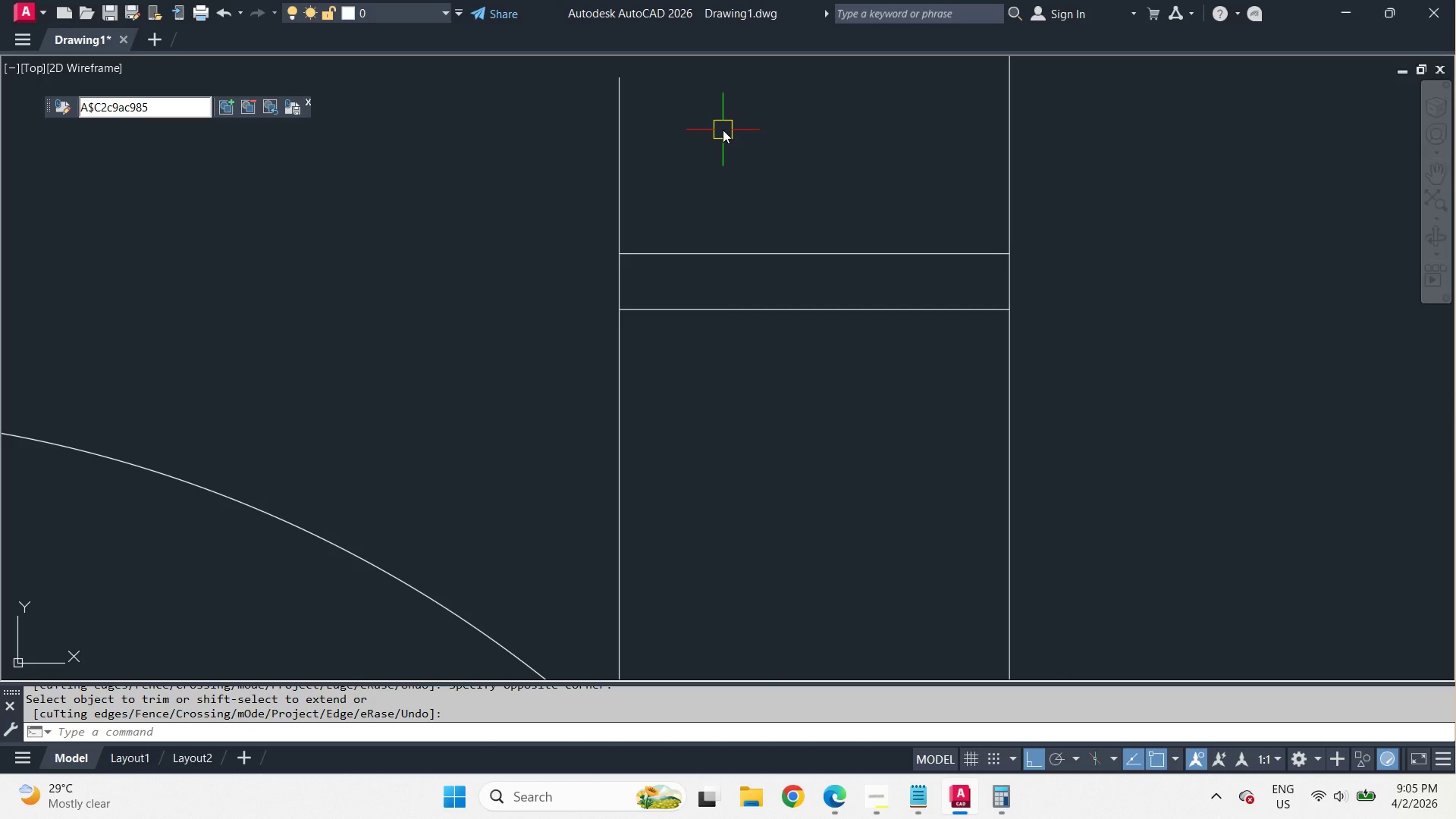 
key(Space)
 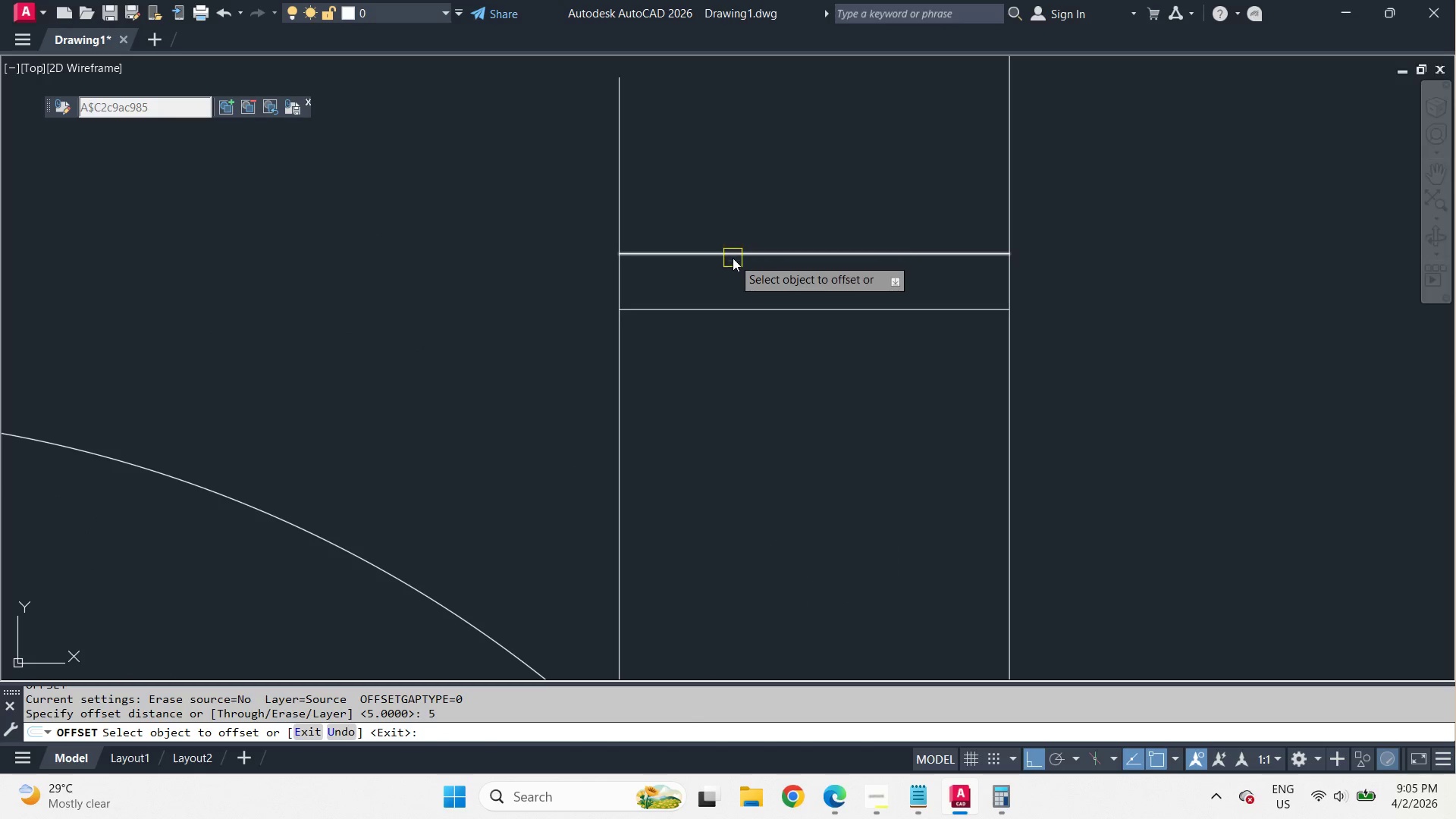 
left_click_drag(start_coordinate=[733, 258], to_coordinate=[729, 226])
 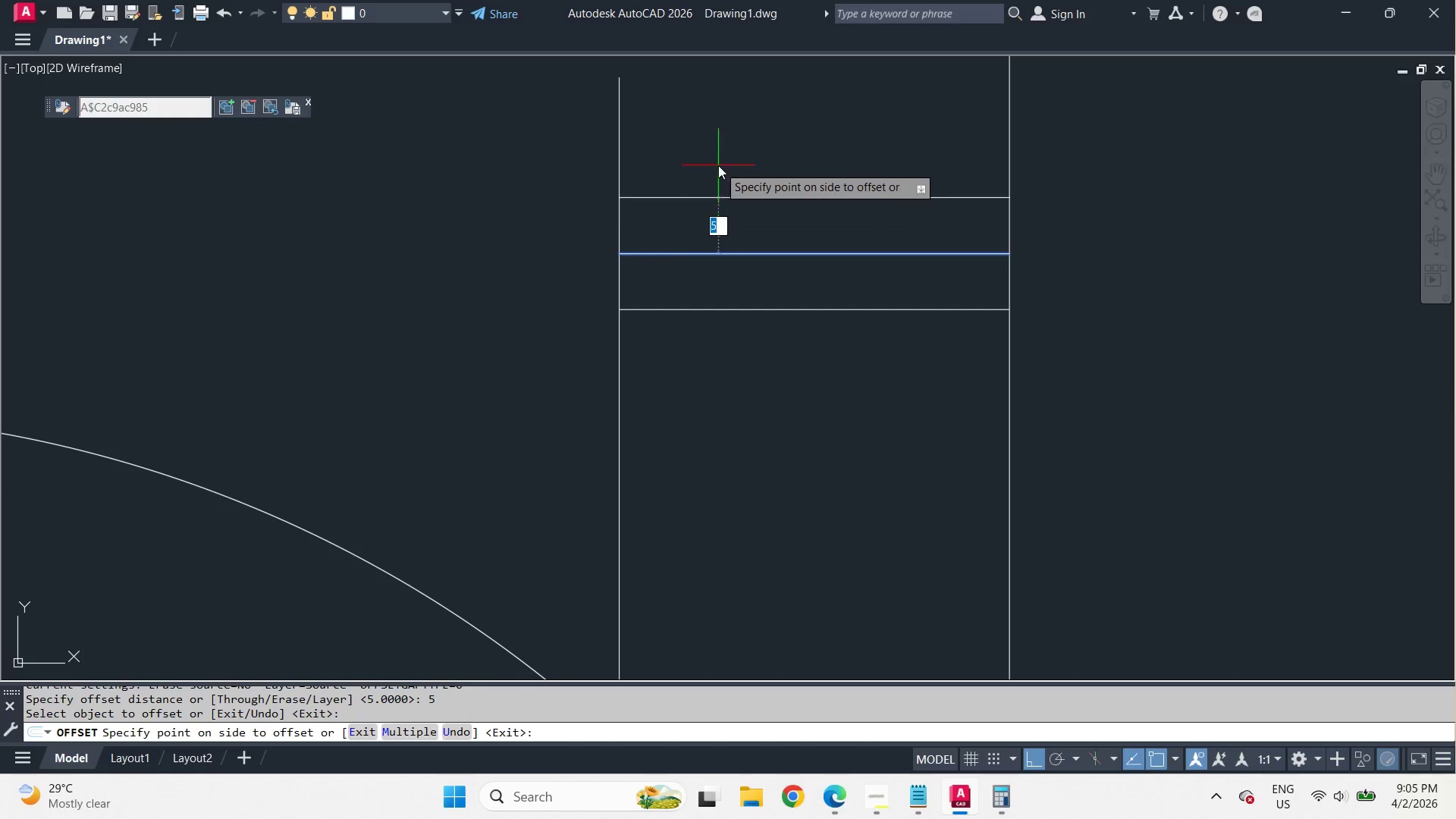 
double_click([718, 165])
 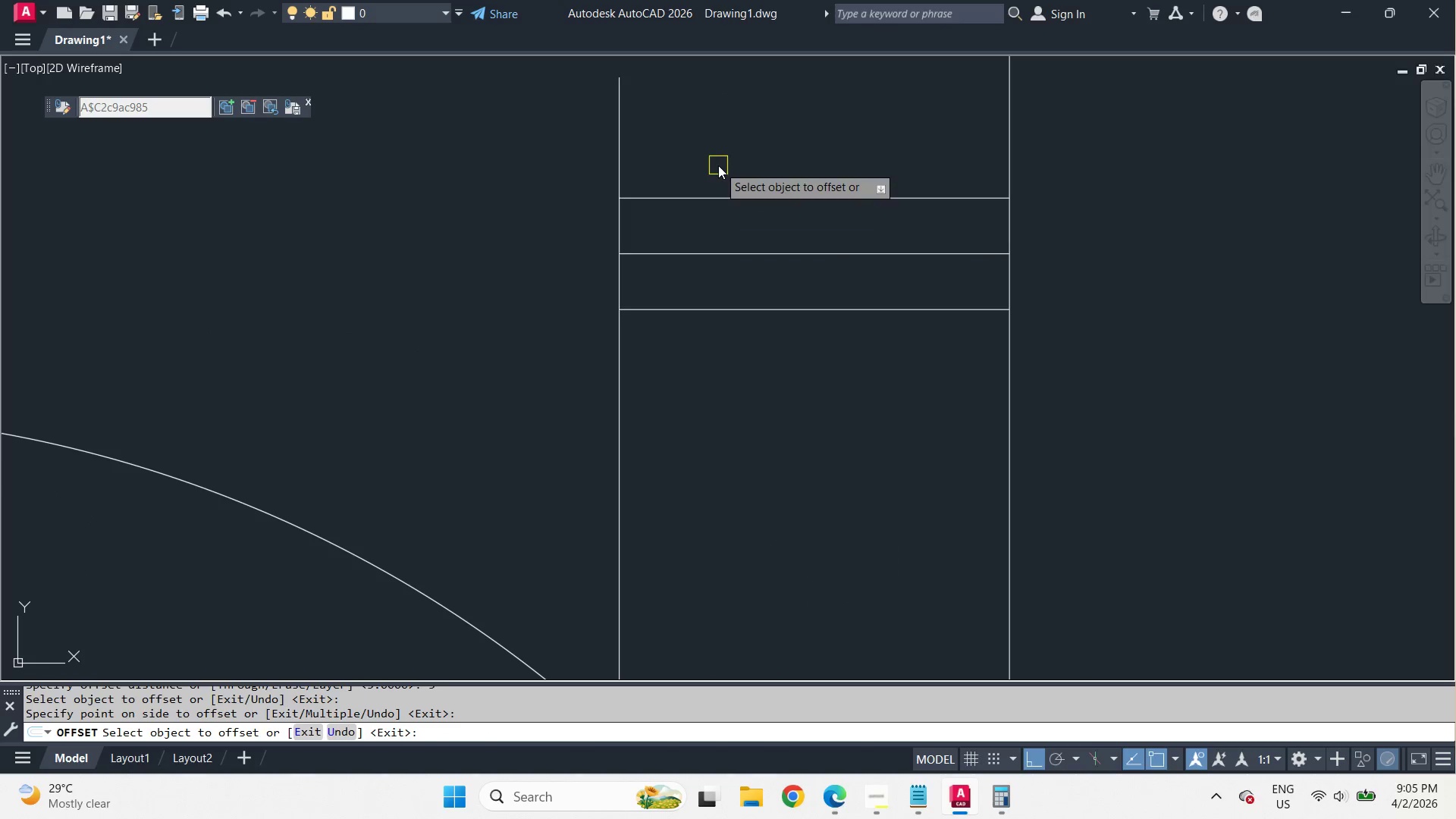 
key(Space)
 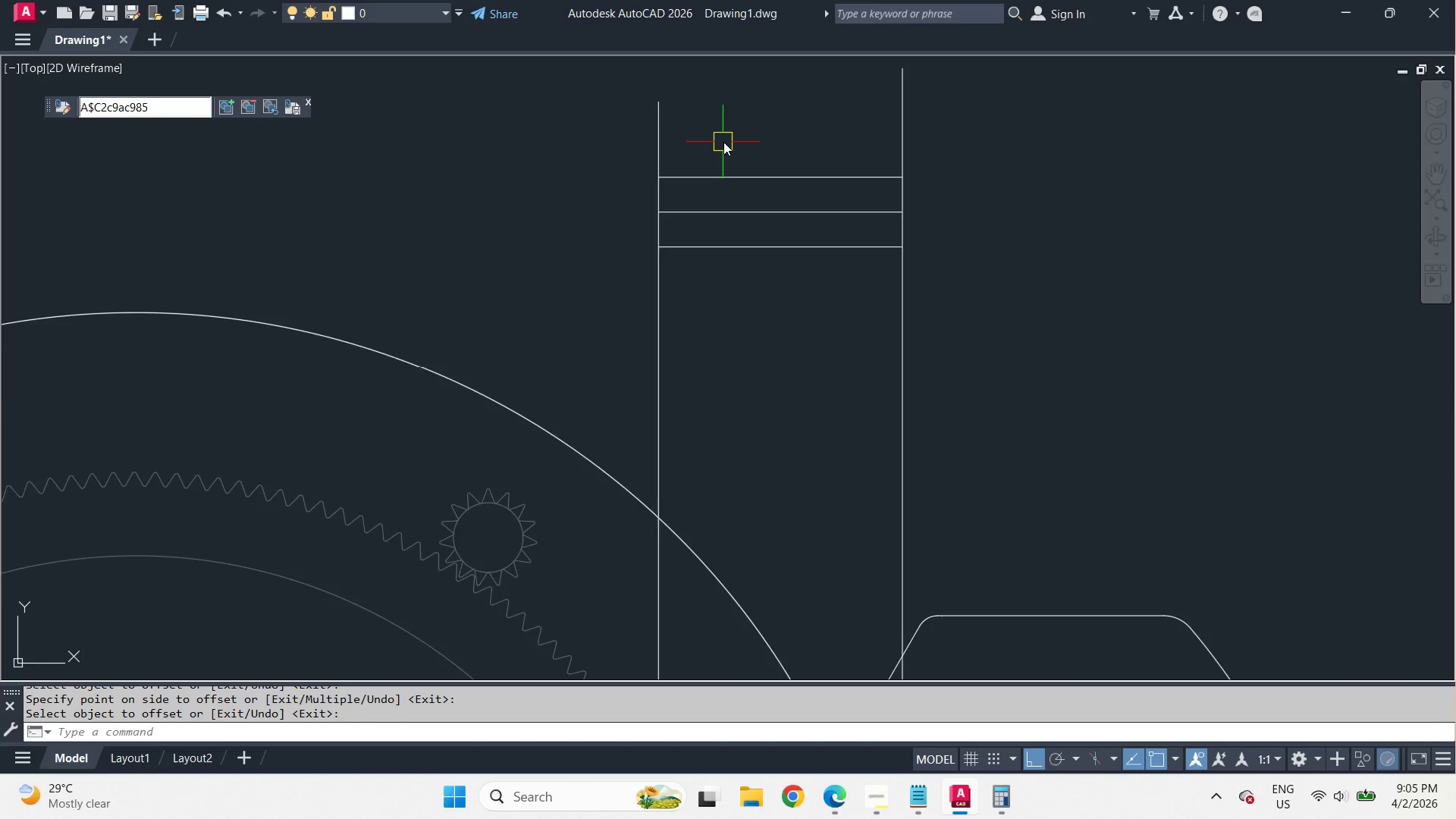 
scroll: coordinate [723, 142], scroll_direction: down, amount: 2.0
 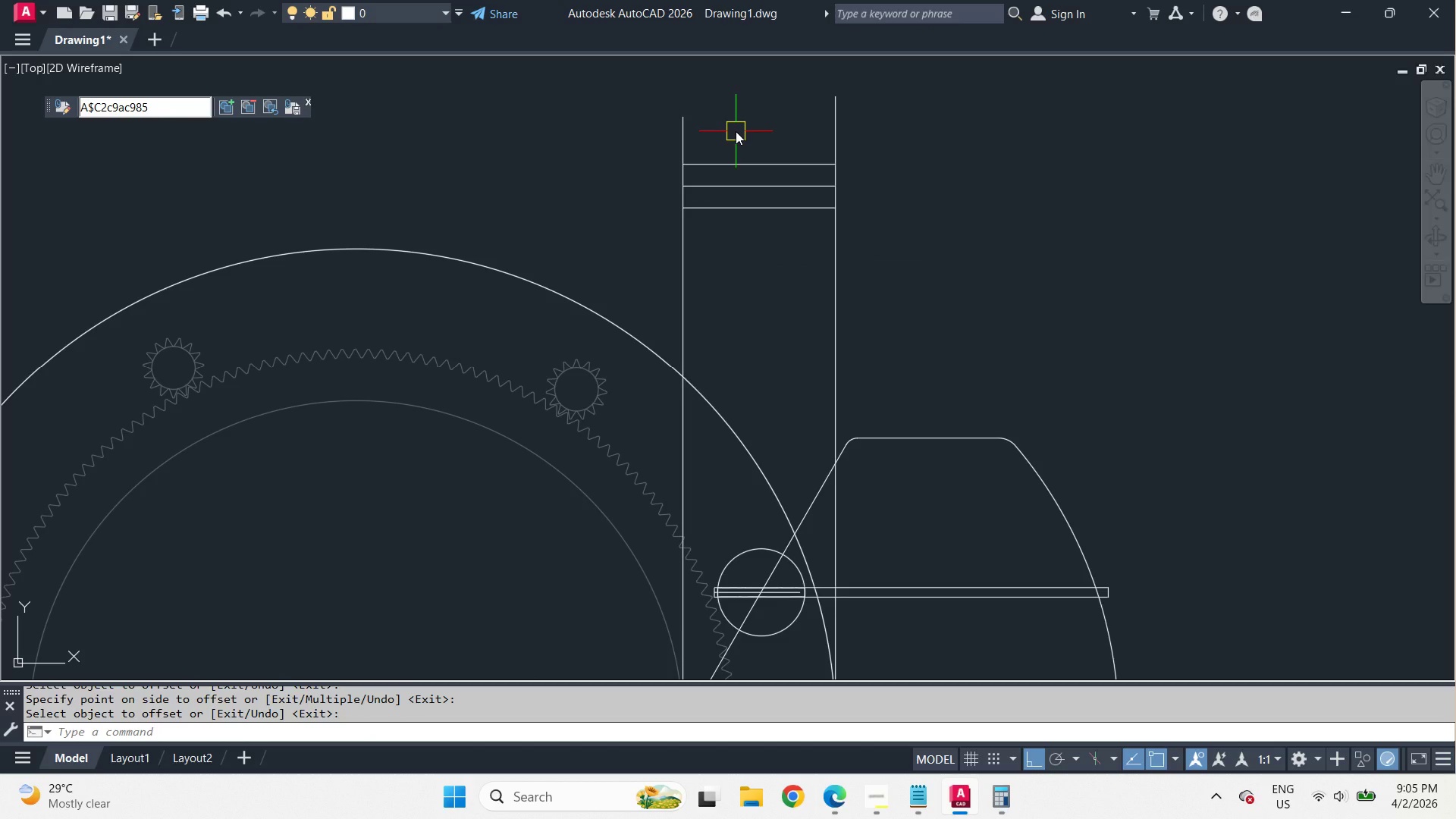 
wait(11.31)
 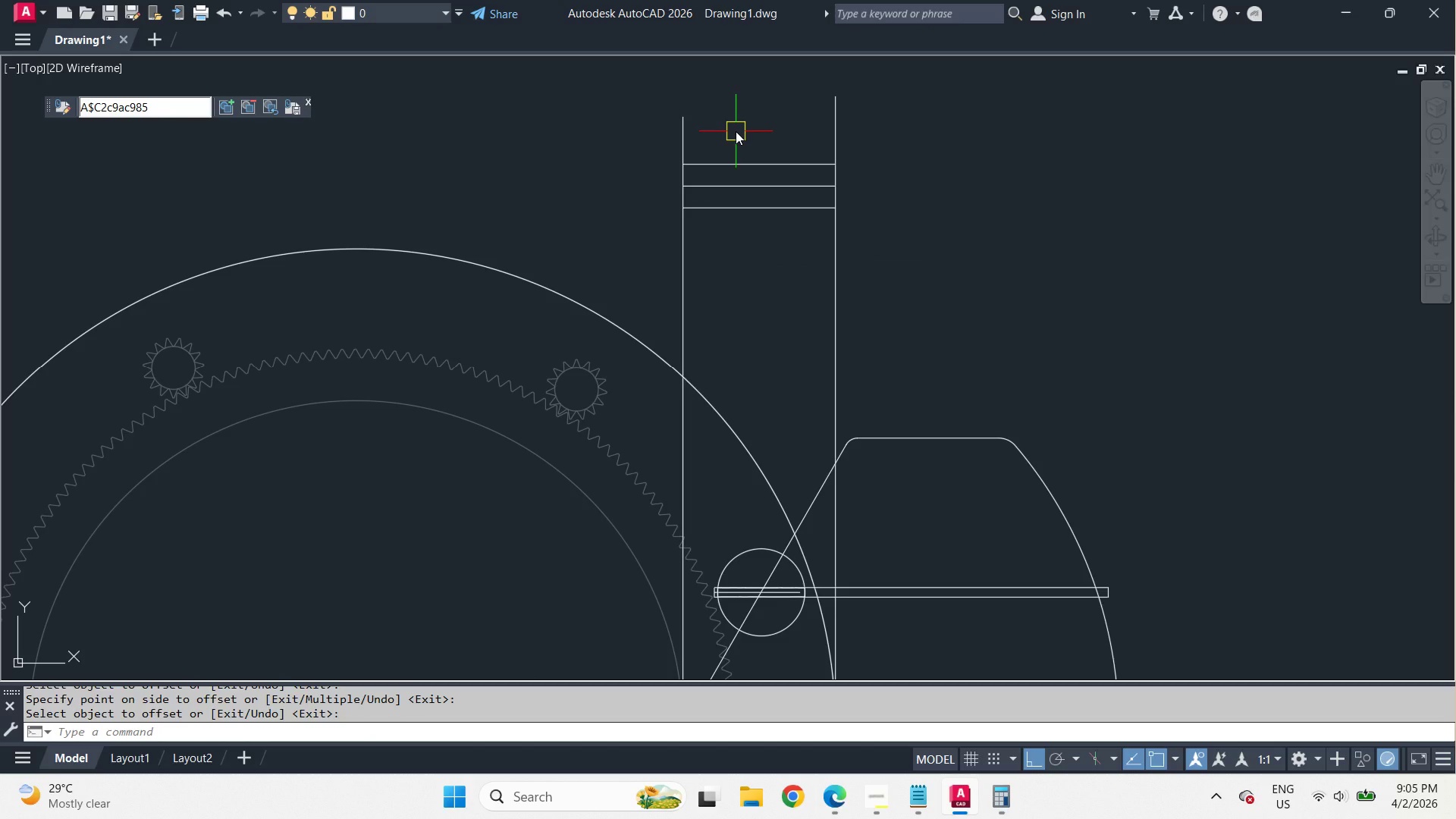 
scroll: coordinate [736, 131], scroll_direction: down, amount: 1.0
 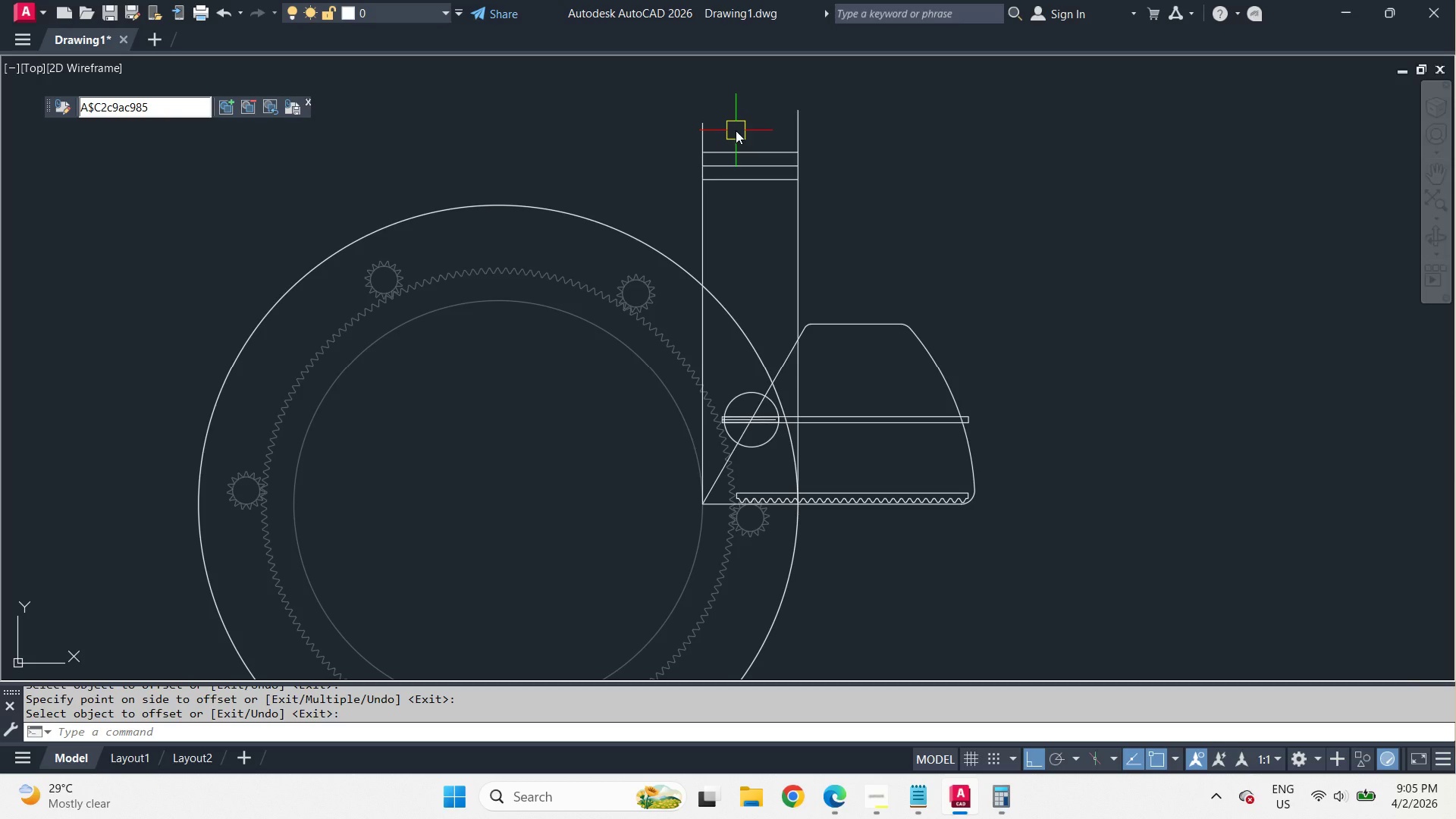 
key(L)
 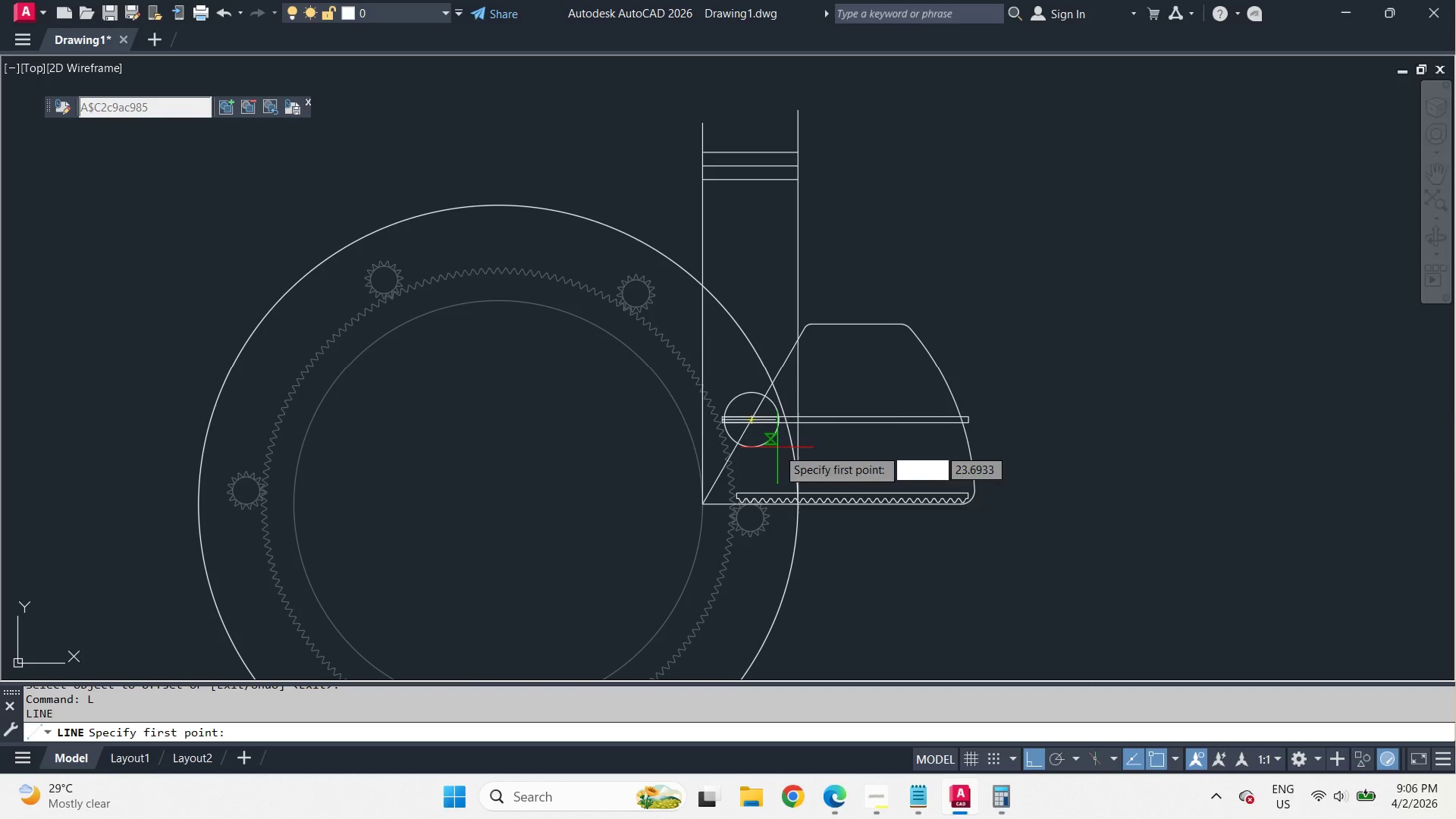 
key(Space)
 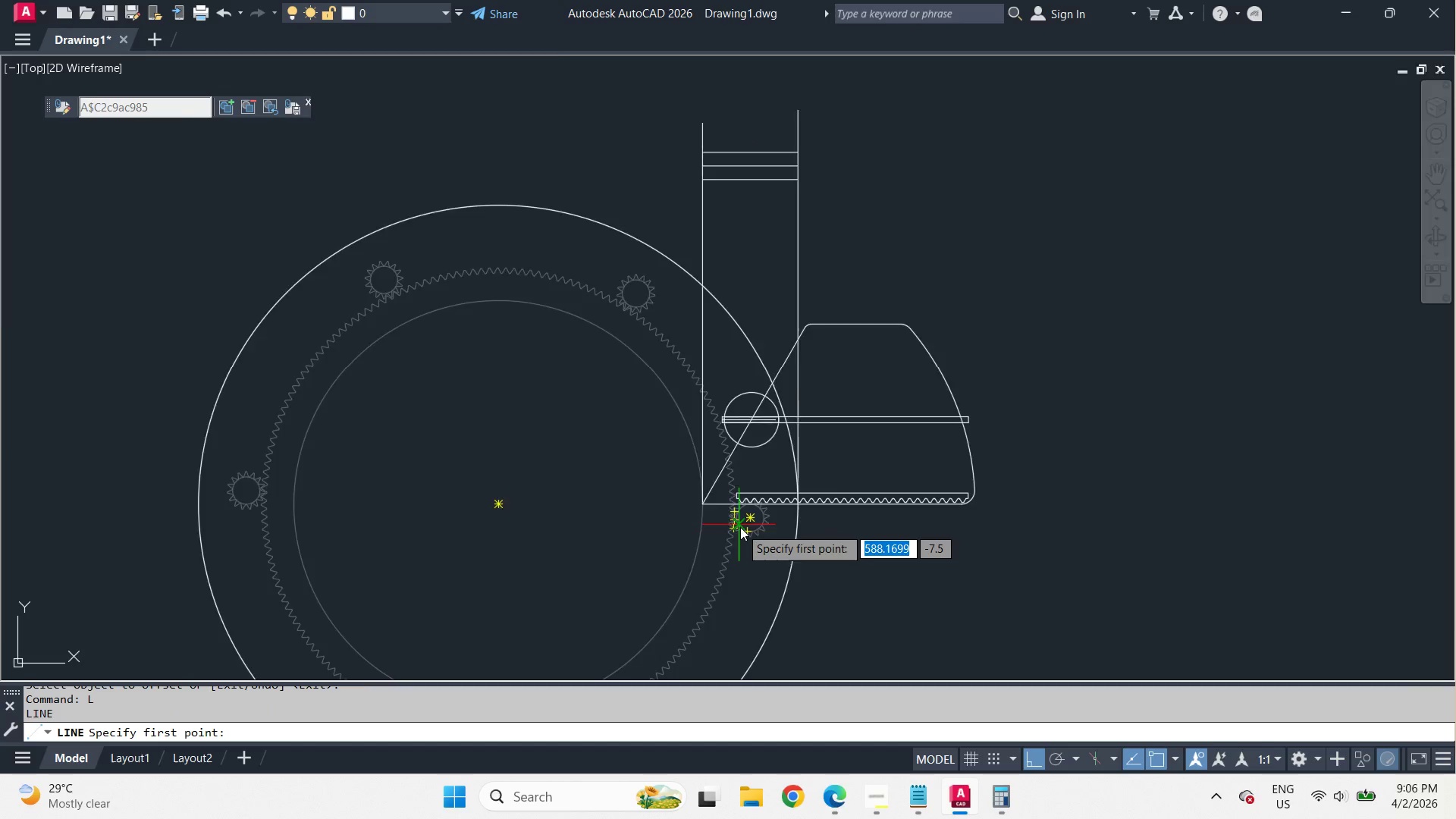 
scroll: coordinate [740, 527], scroll_direction: up, amount: 3.0
 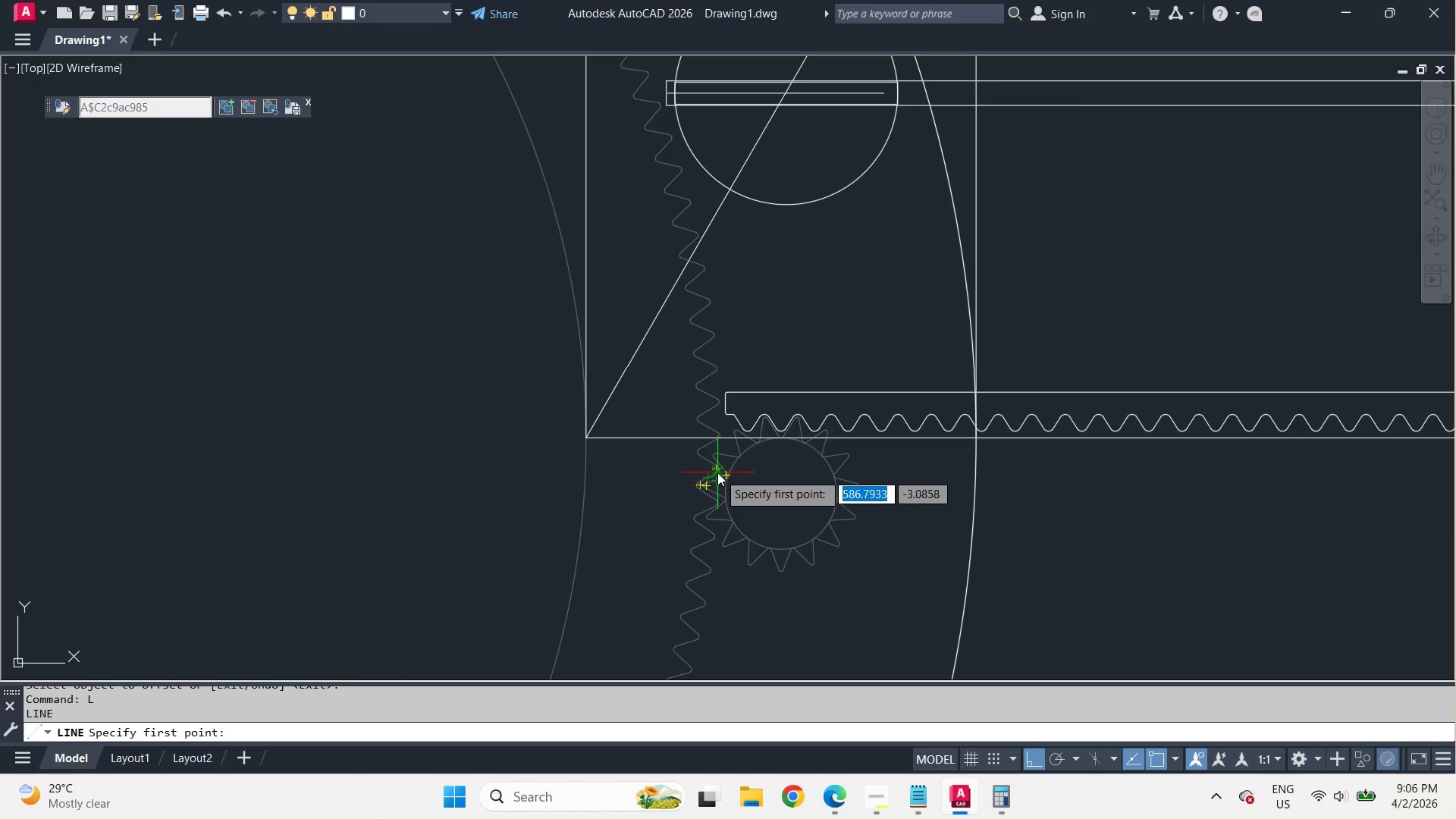 
left_click([741, 108])
 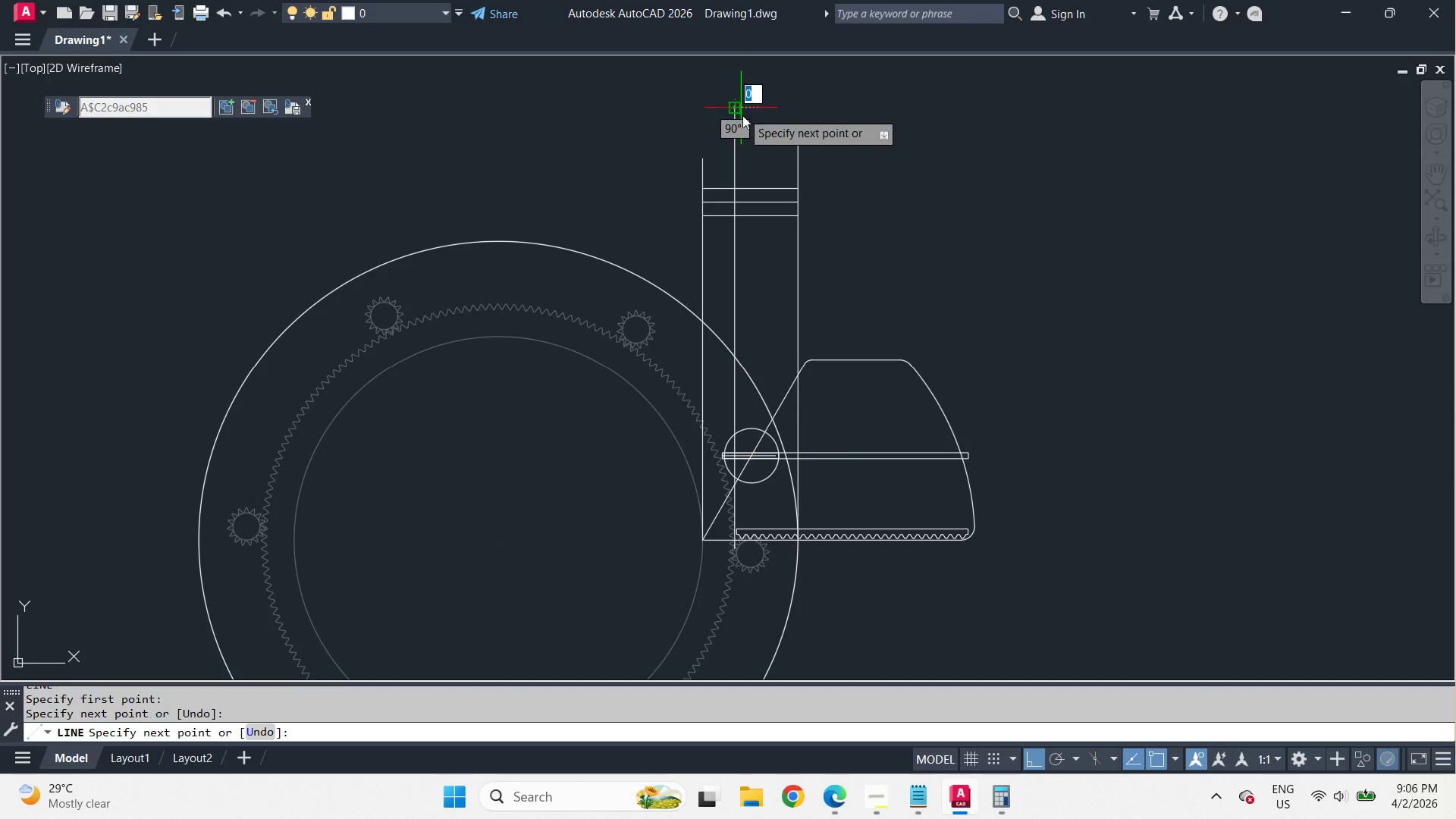 
key(Space)
 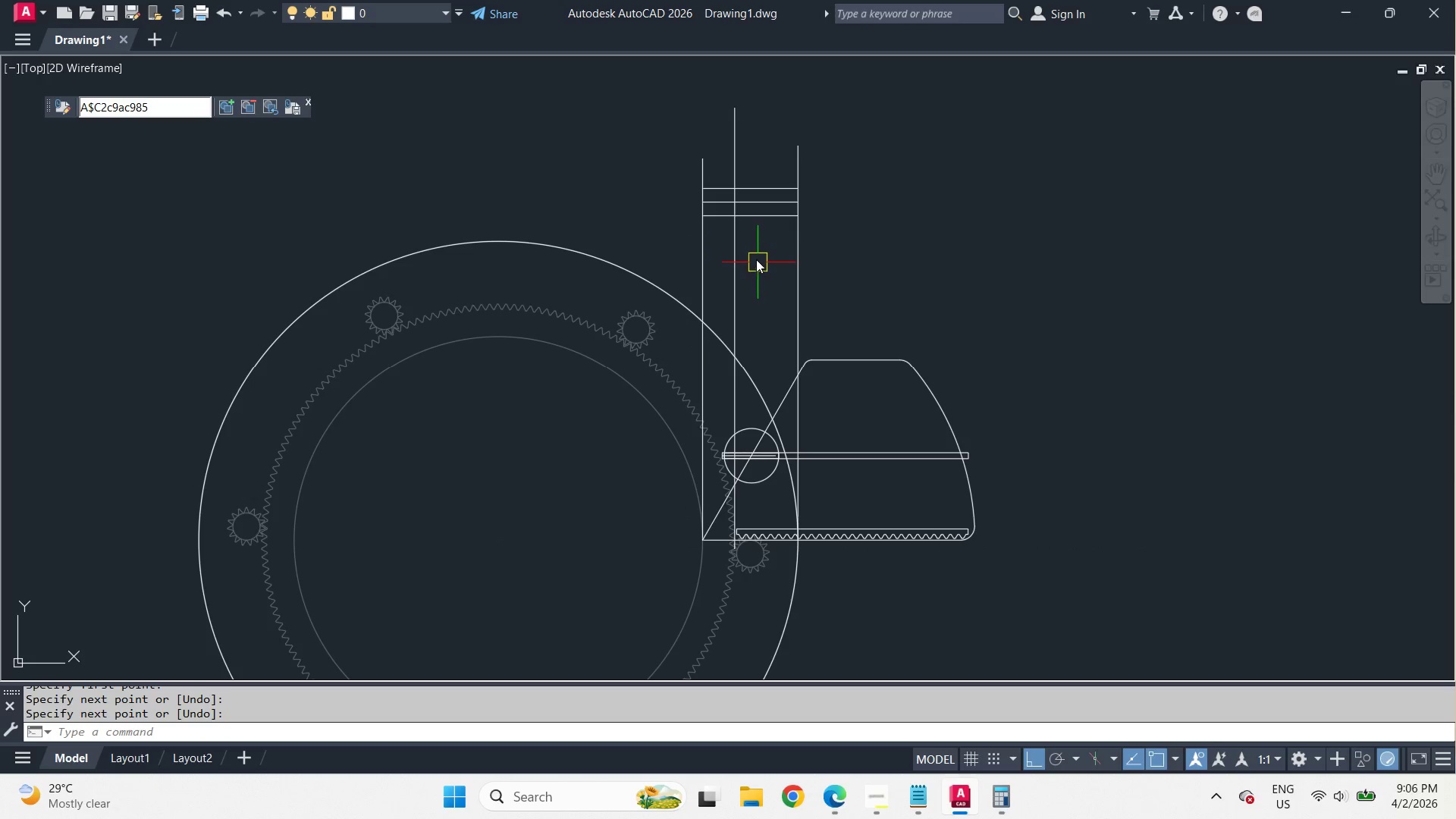 
scroll: coordinate [740, 573], scroll_direction: down, amount: 3.0
 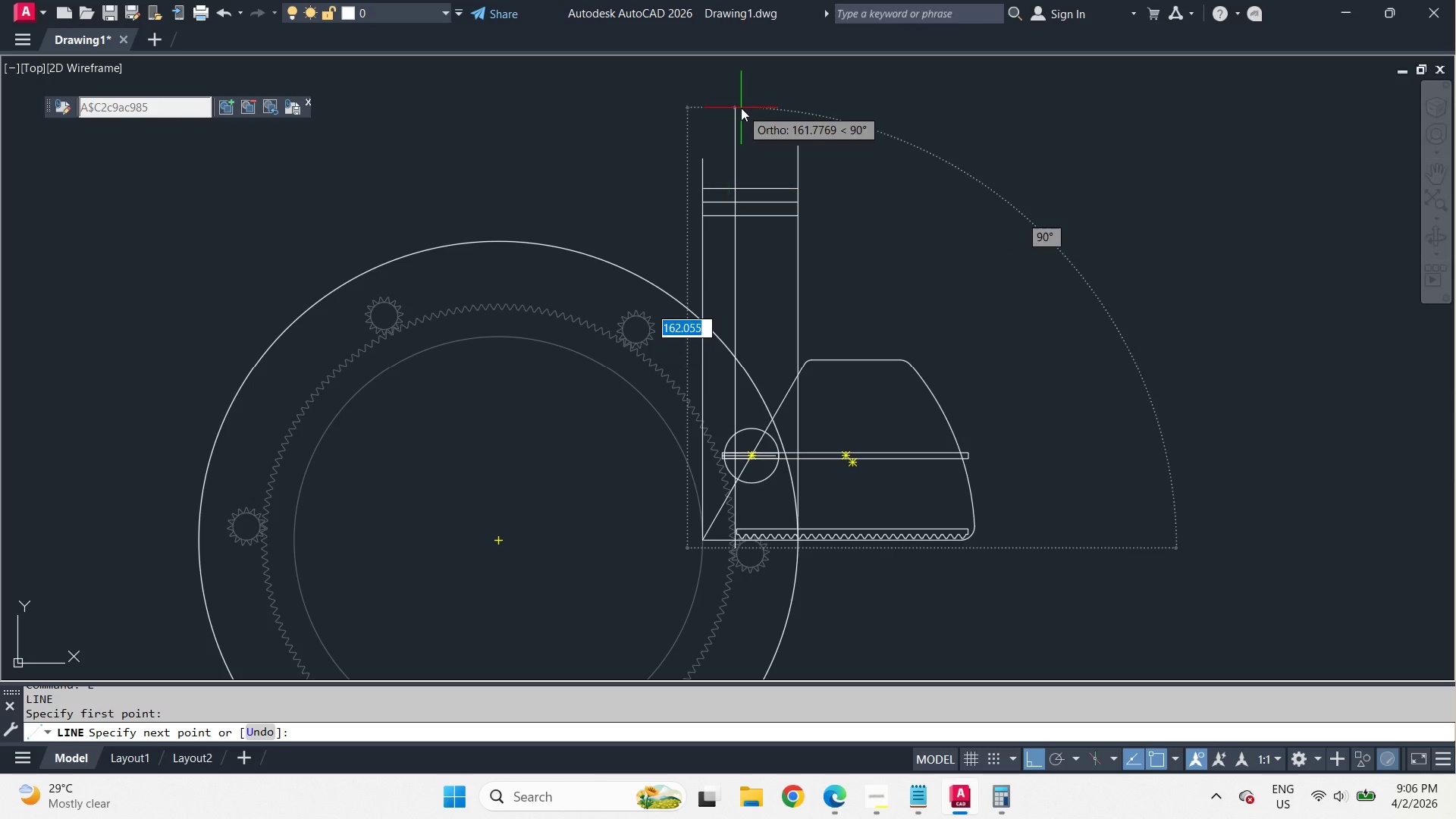 
key(O)
 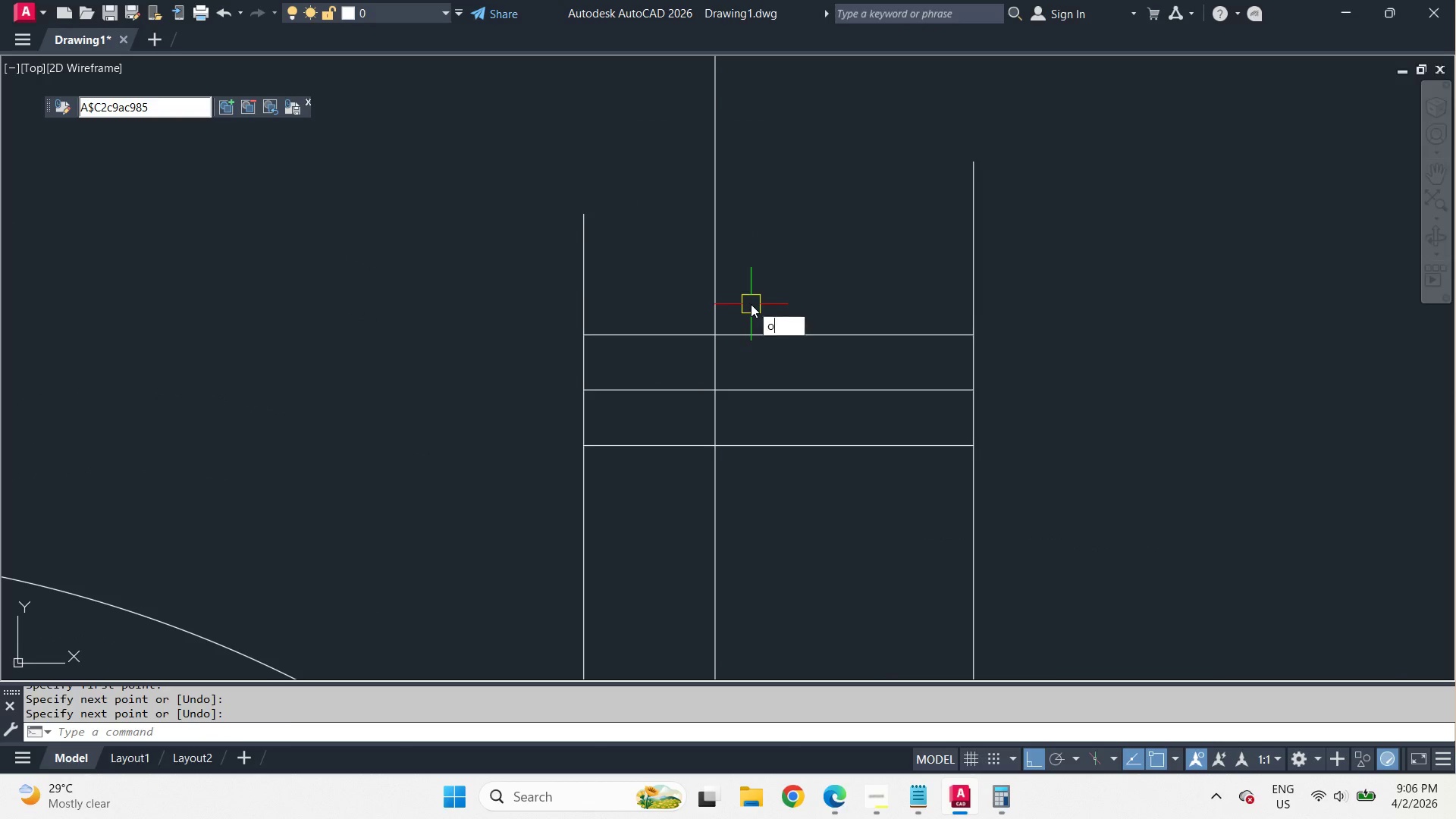 
key(Space)
 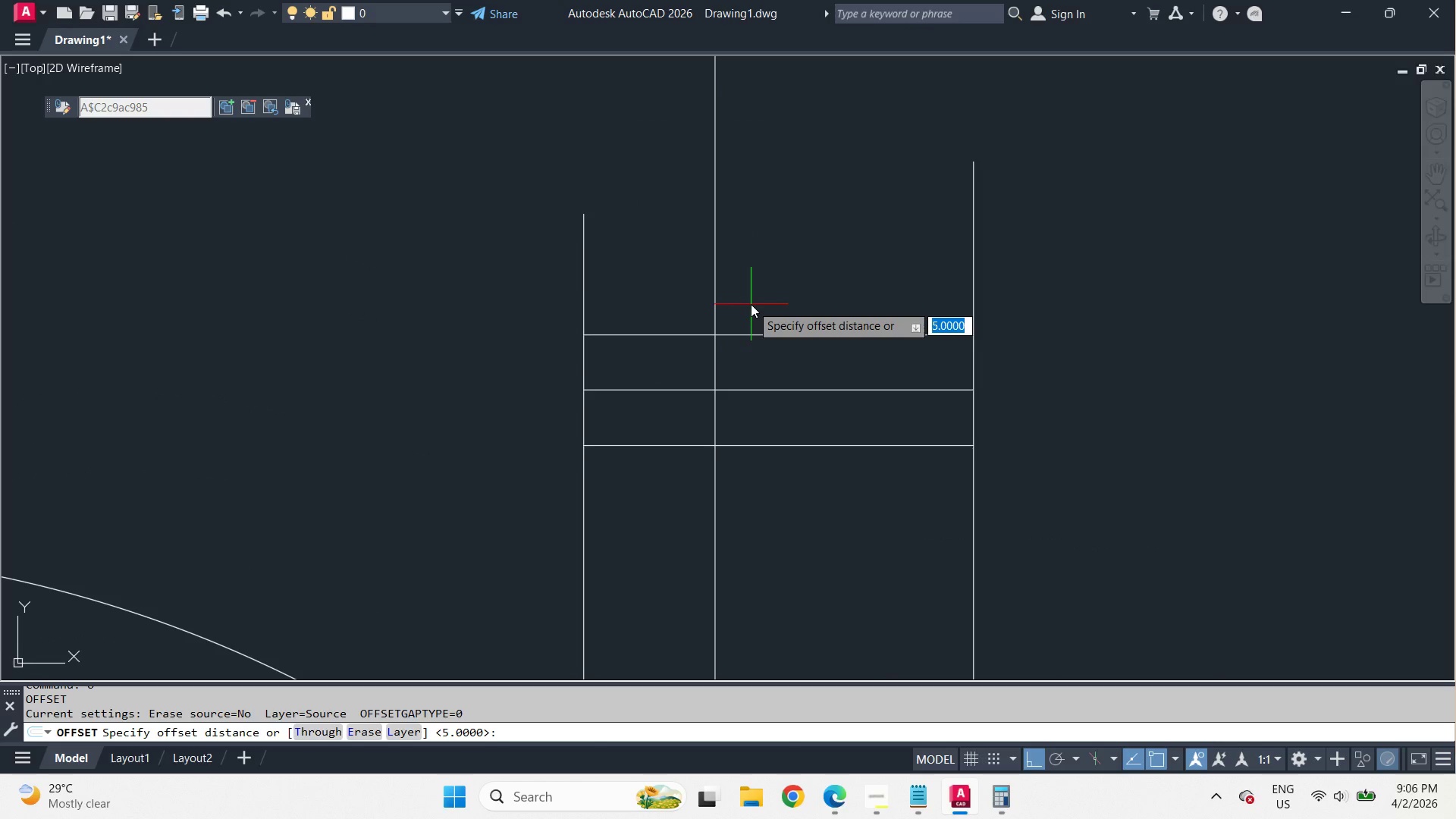 
scroll: coordinate [755, 257], scroll_direction: up, amount: 2.0
 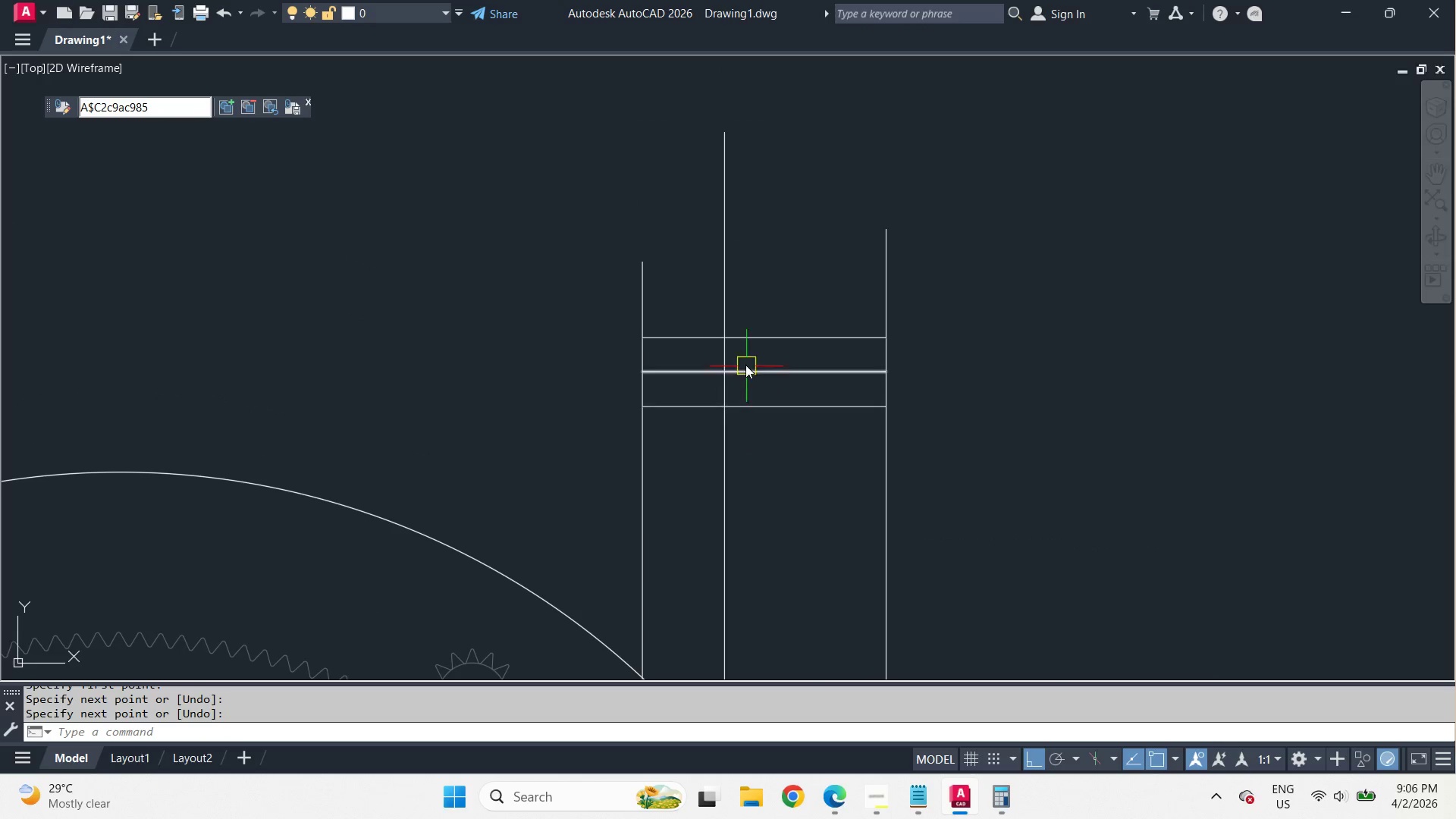 
key(5)
 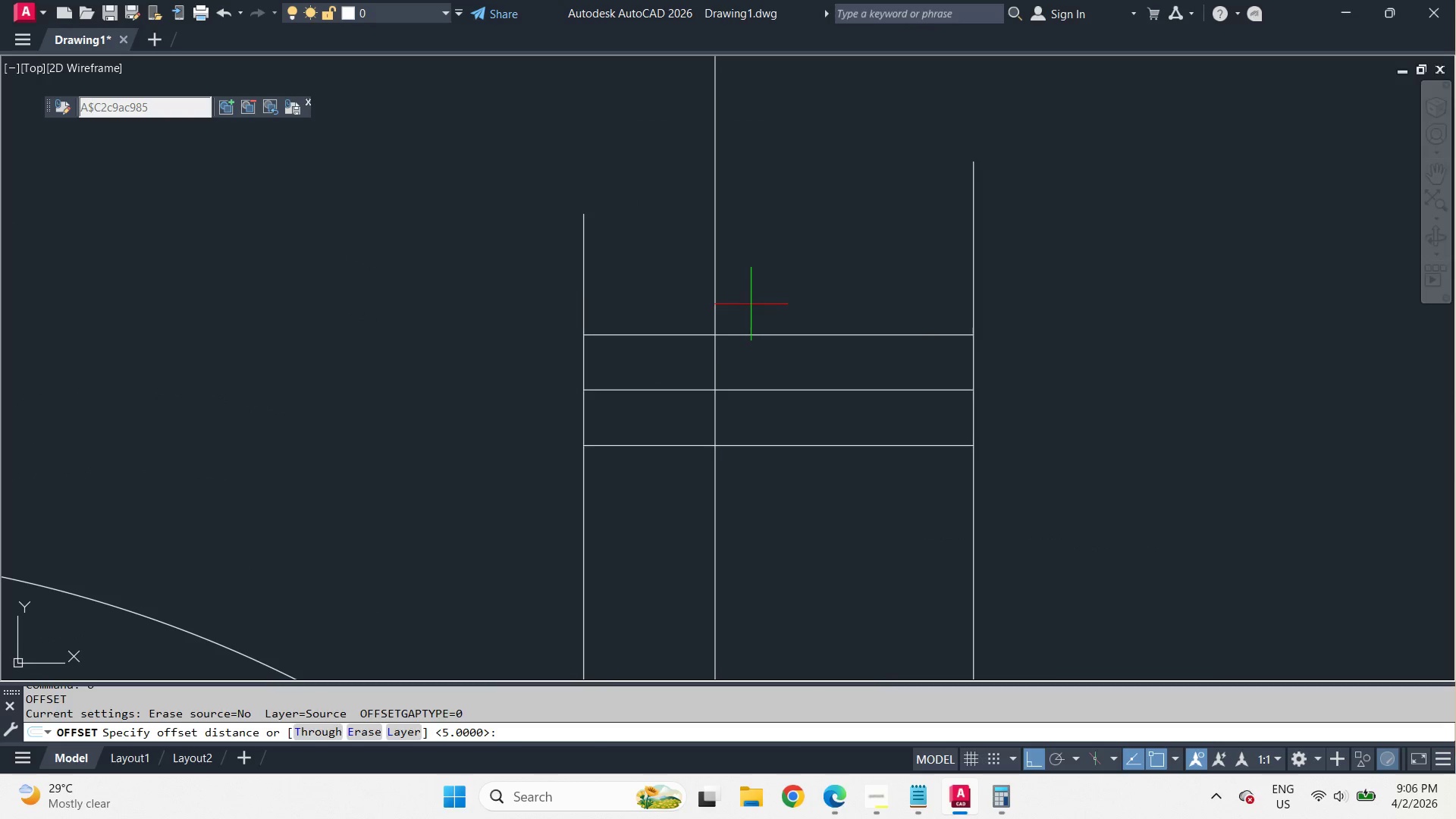 
key(Space)
 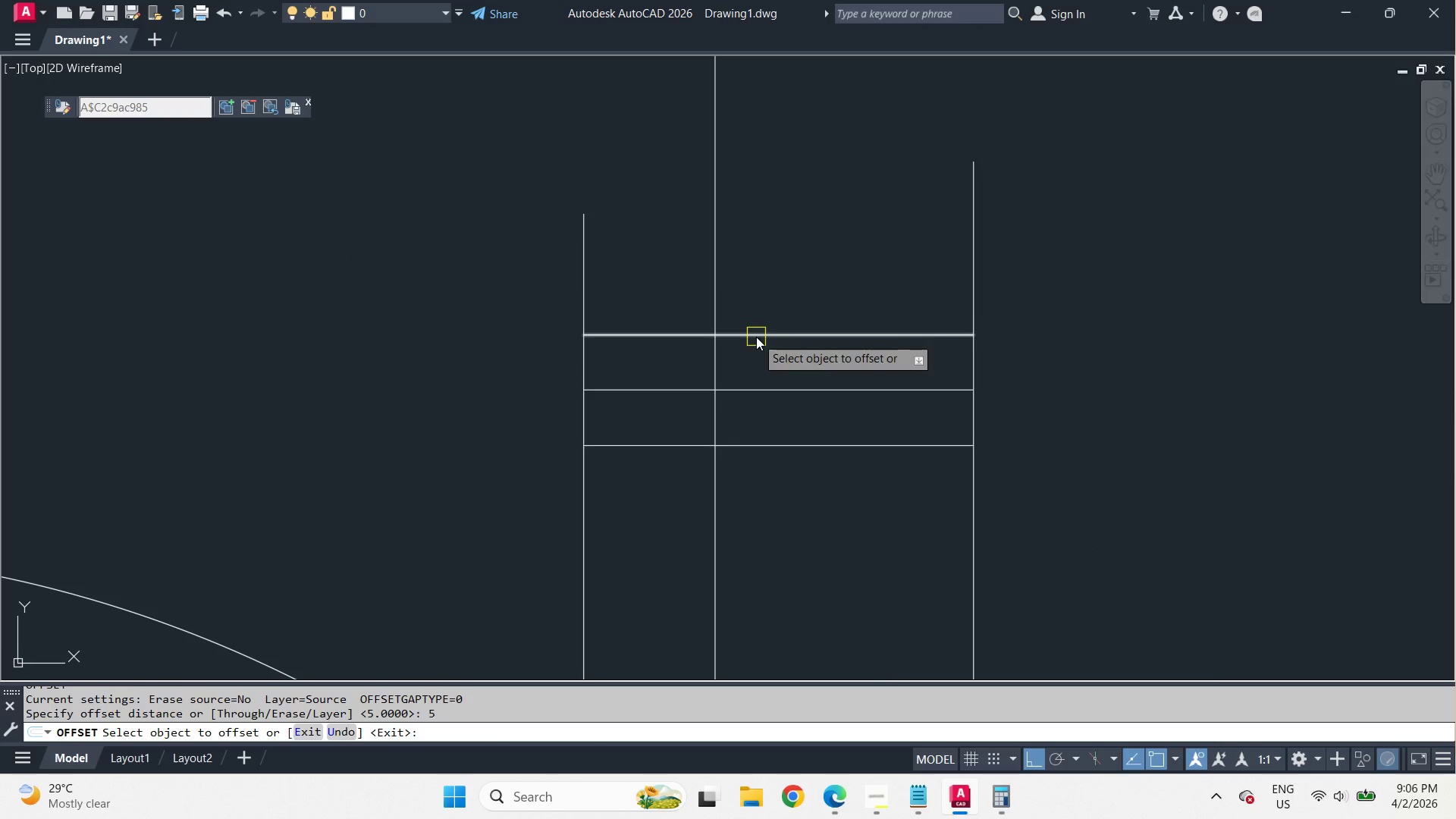 
left_click_drag(start_coordinate=[756, 337], to_coordinate=[755, 297])
 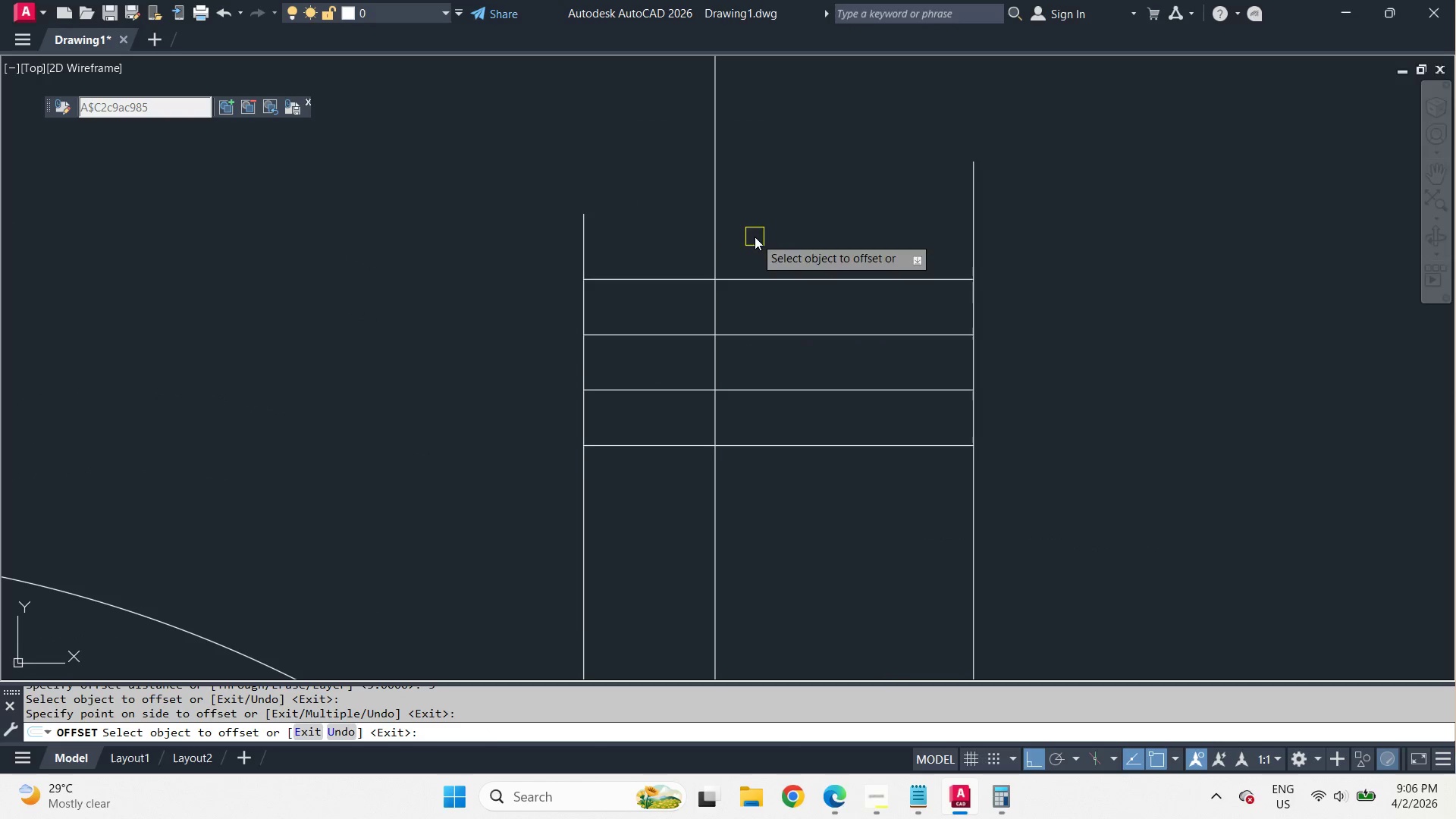 
double_click([755, 237])
 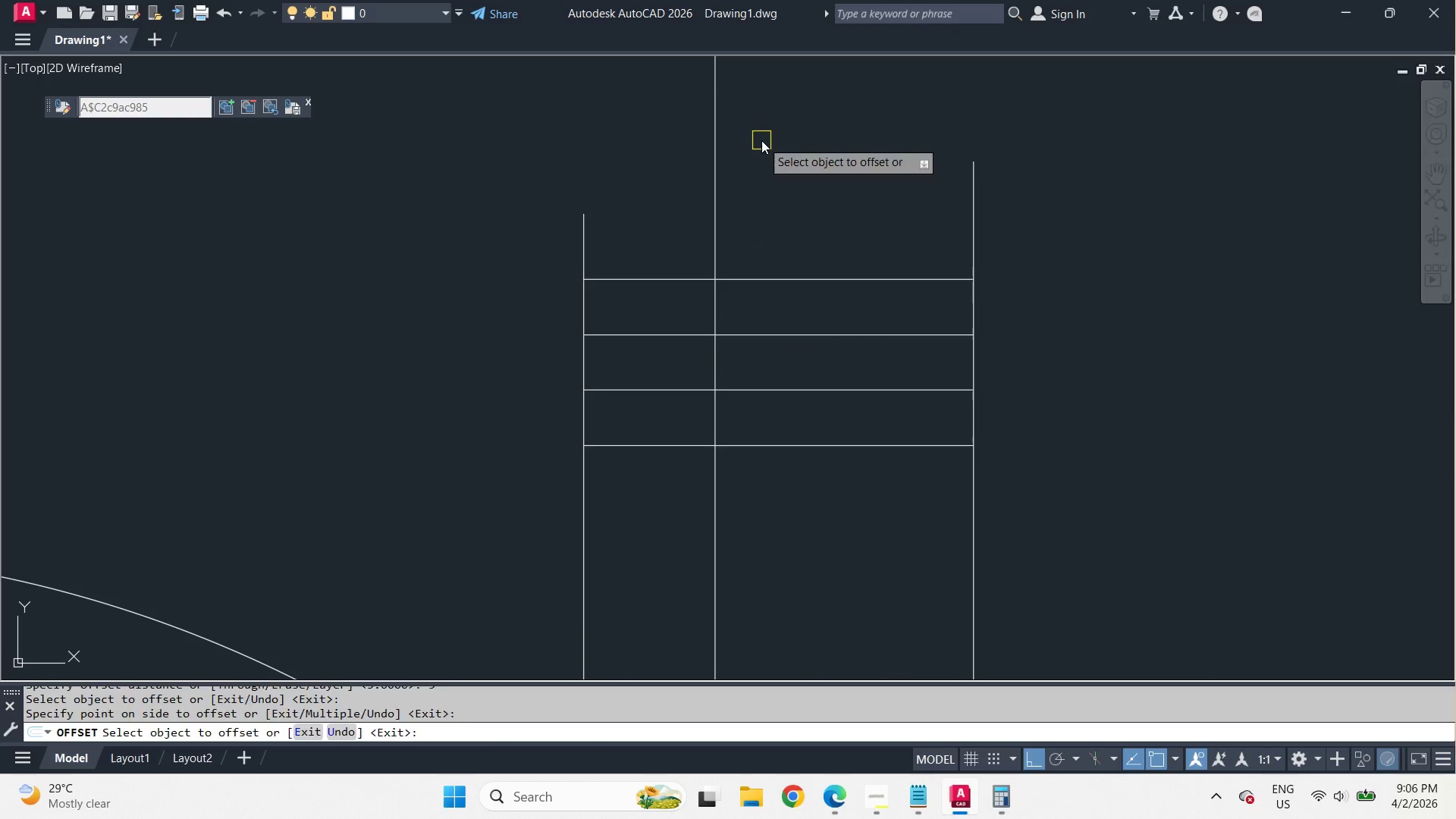 
scroll: coordinate [740, 340], scroll_direction: up, amount: 1.0
 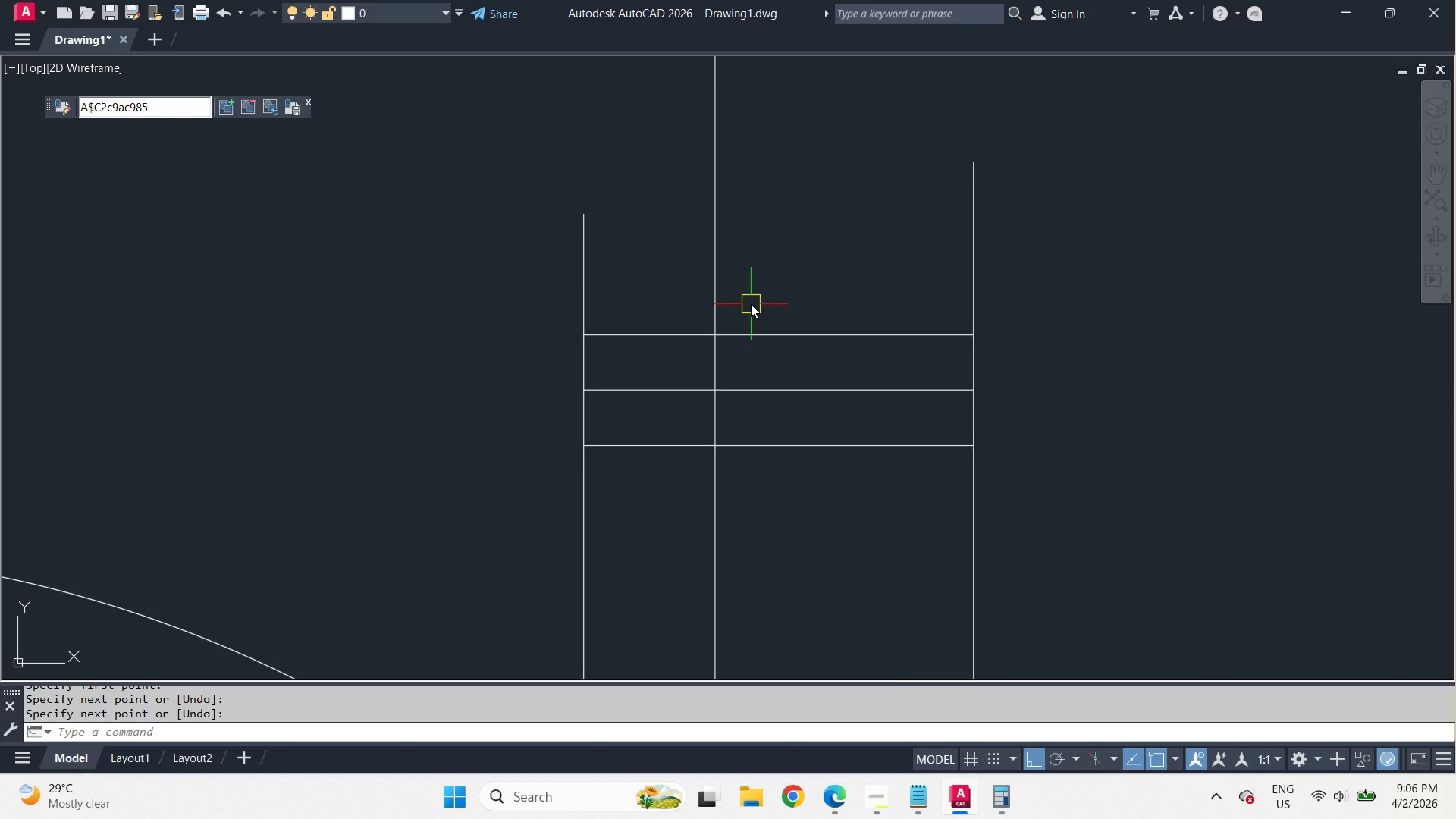 
key(Space)